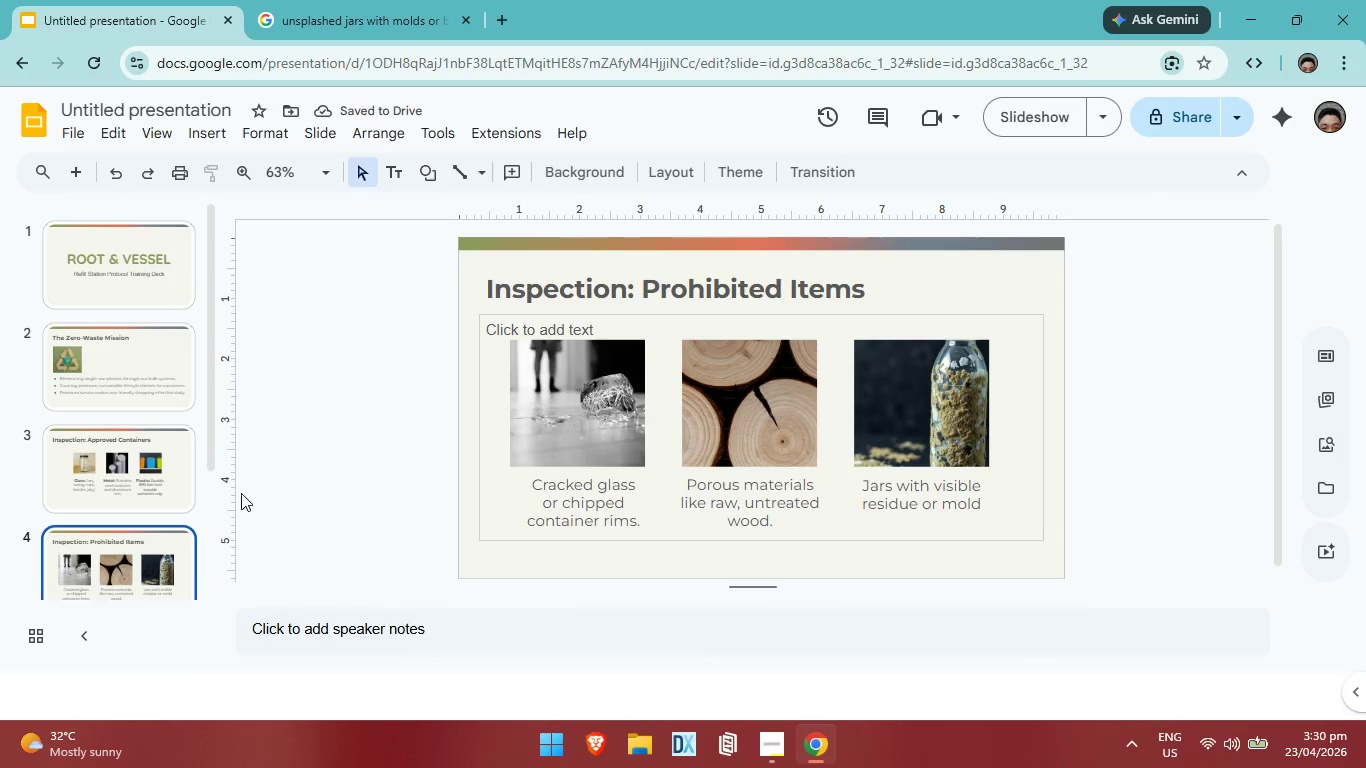 
left_click([149, 460])
 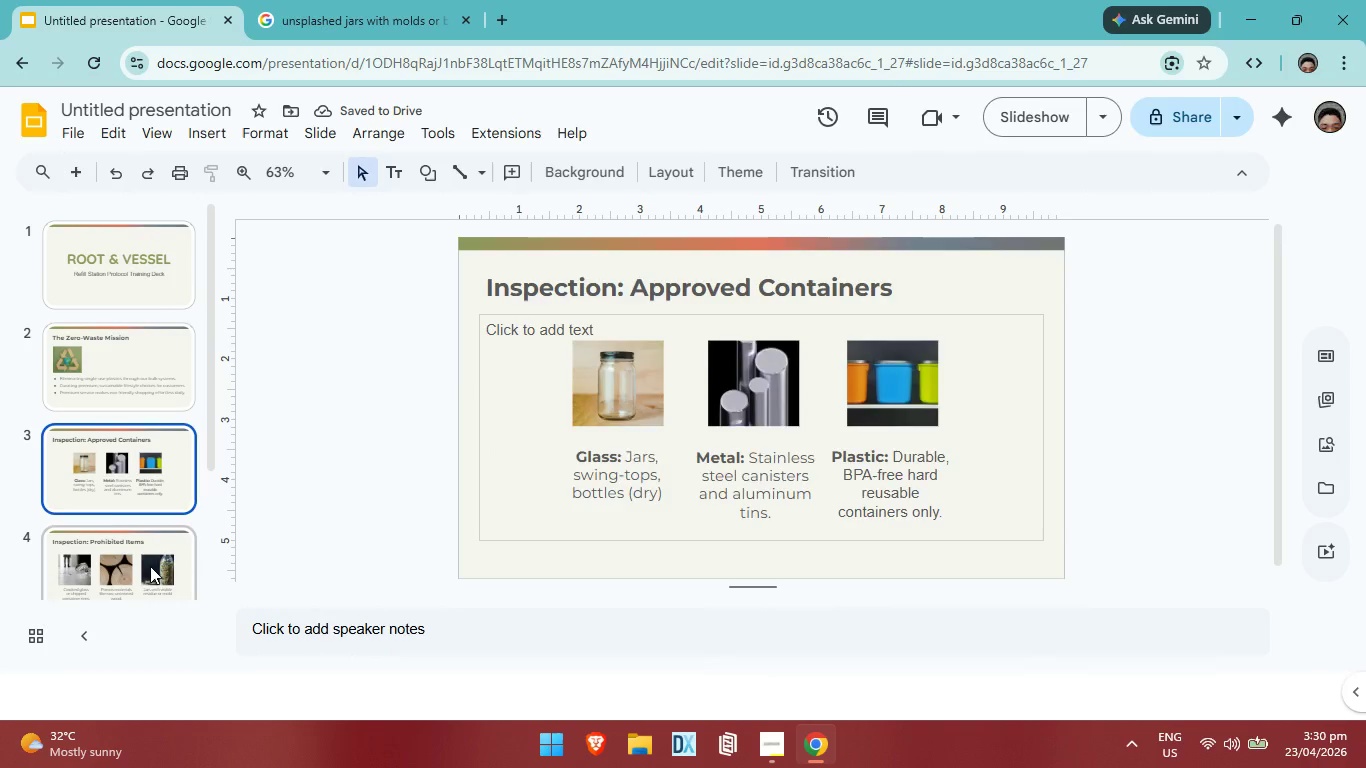 
left_click([150, 566])
 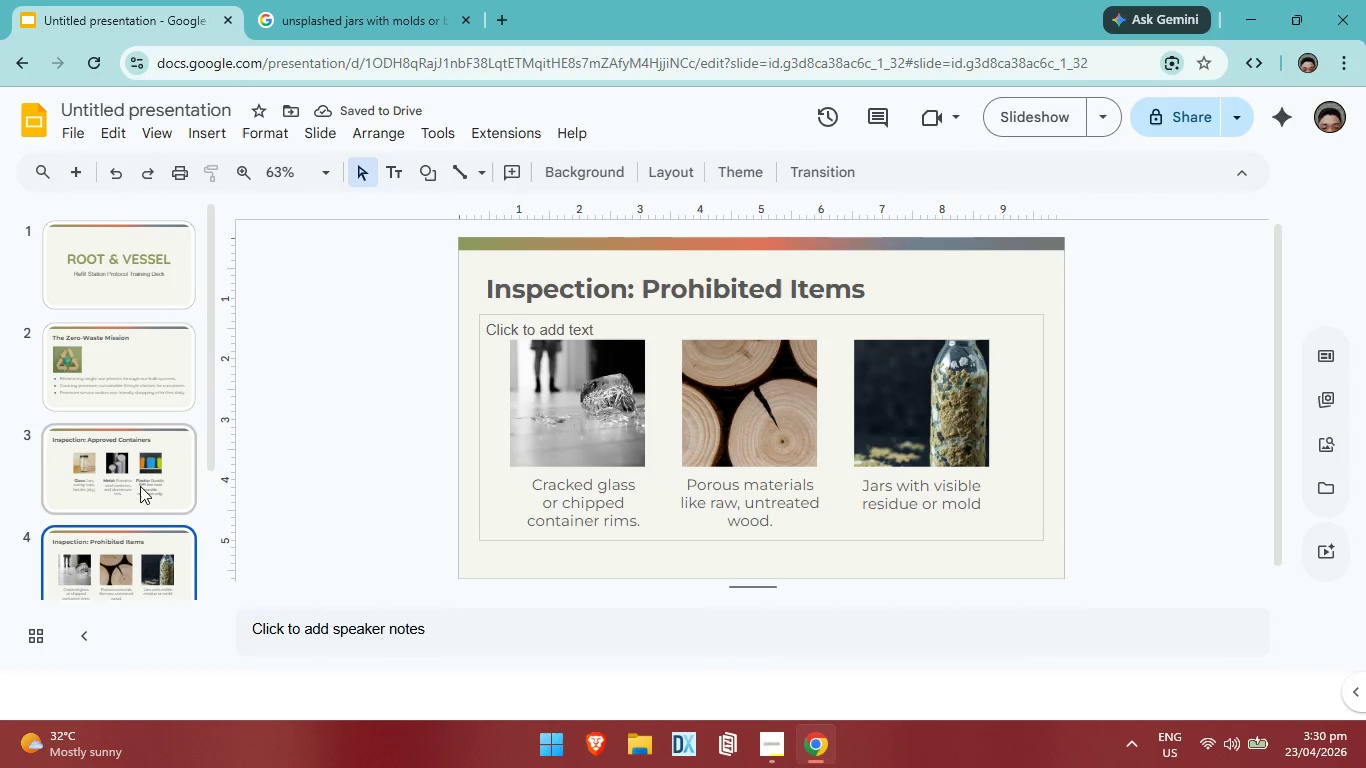 
left_click([140, 486])
 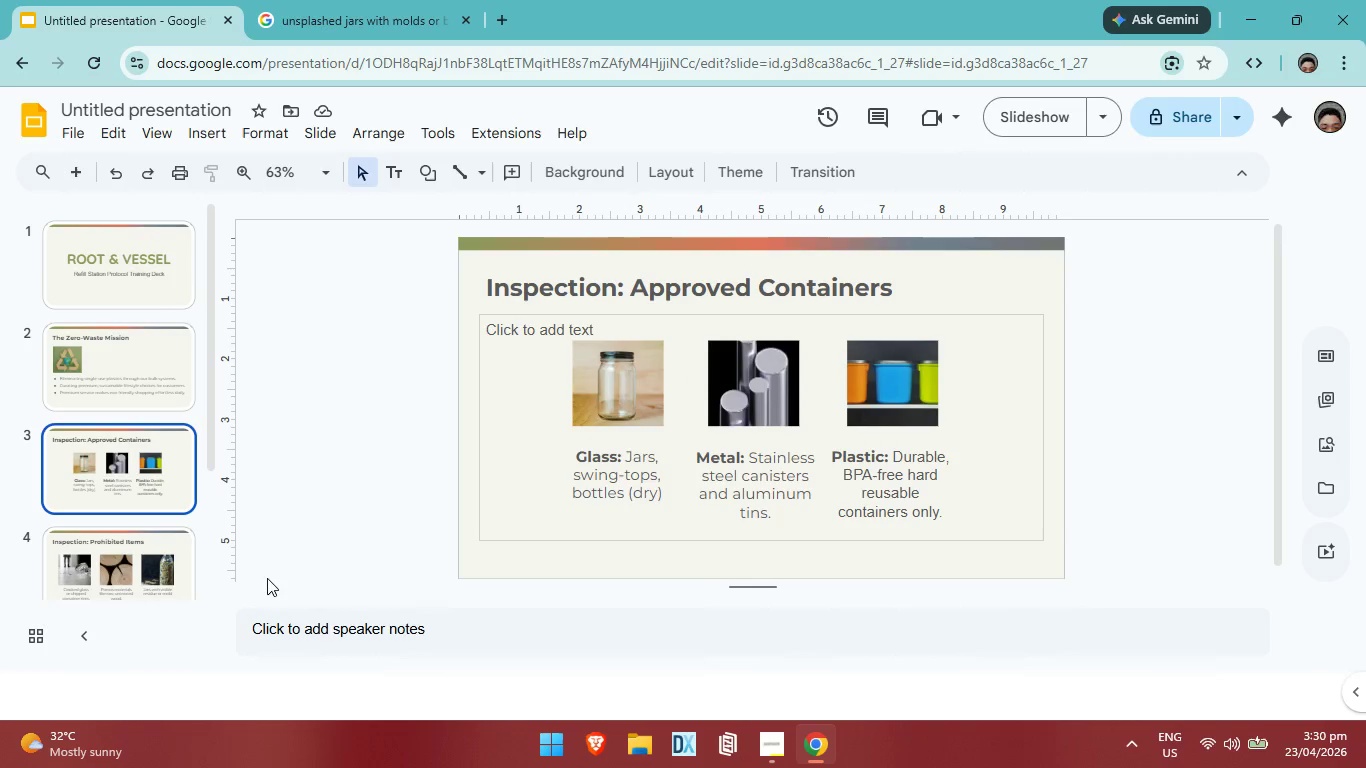 
left_click([148, 590])
 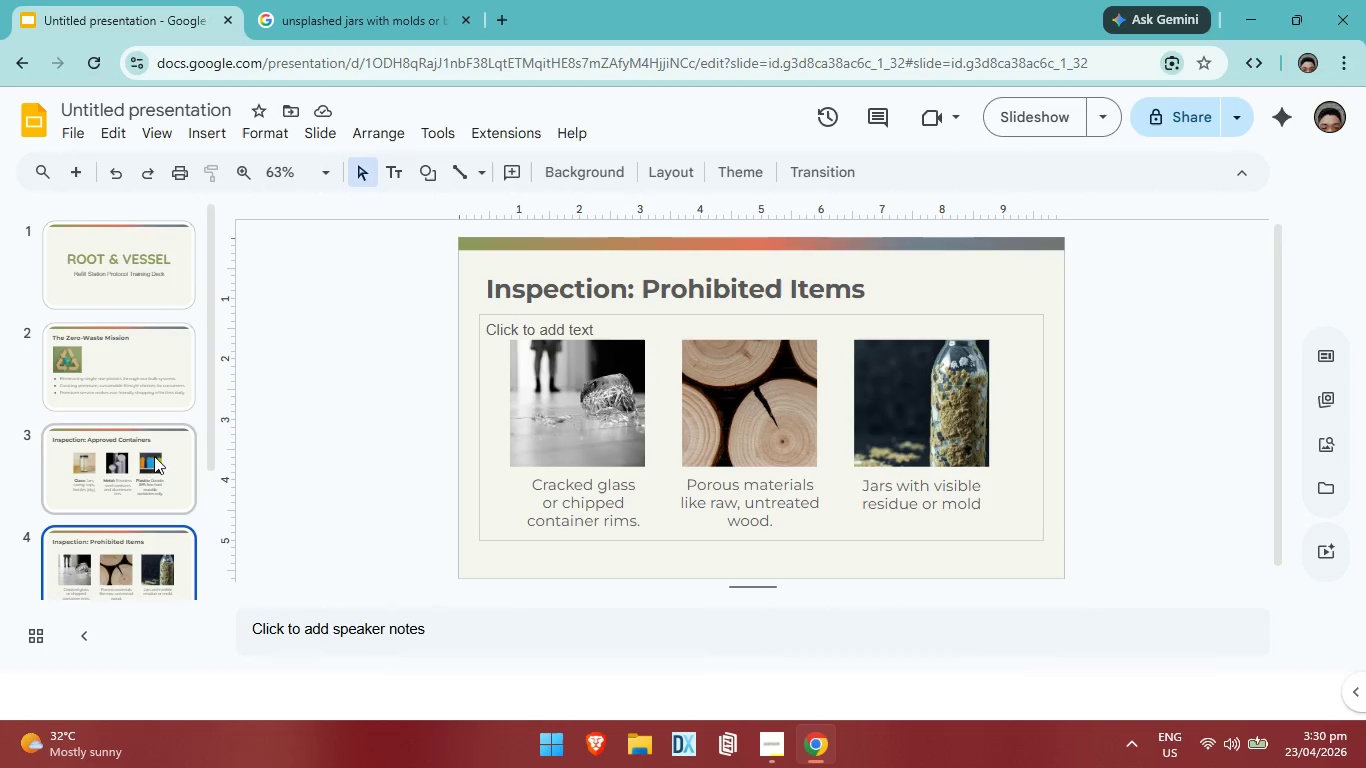 
left_click([138, 447])
 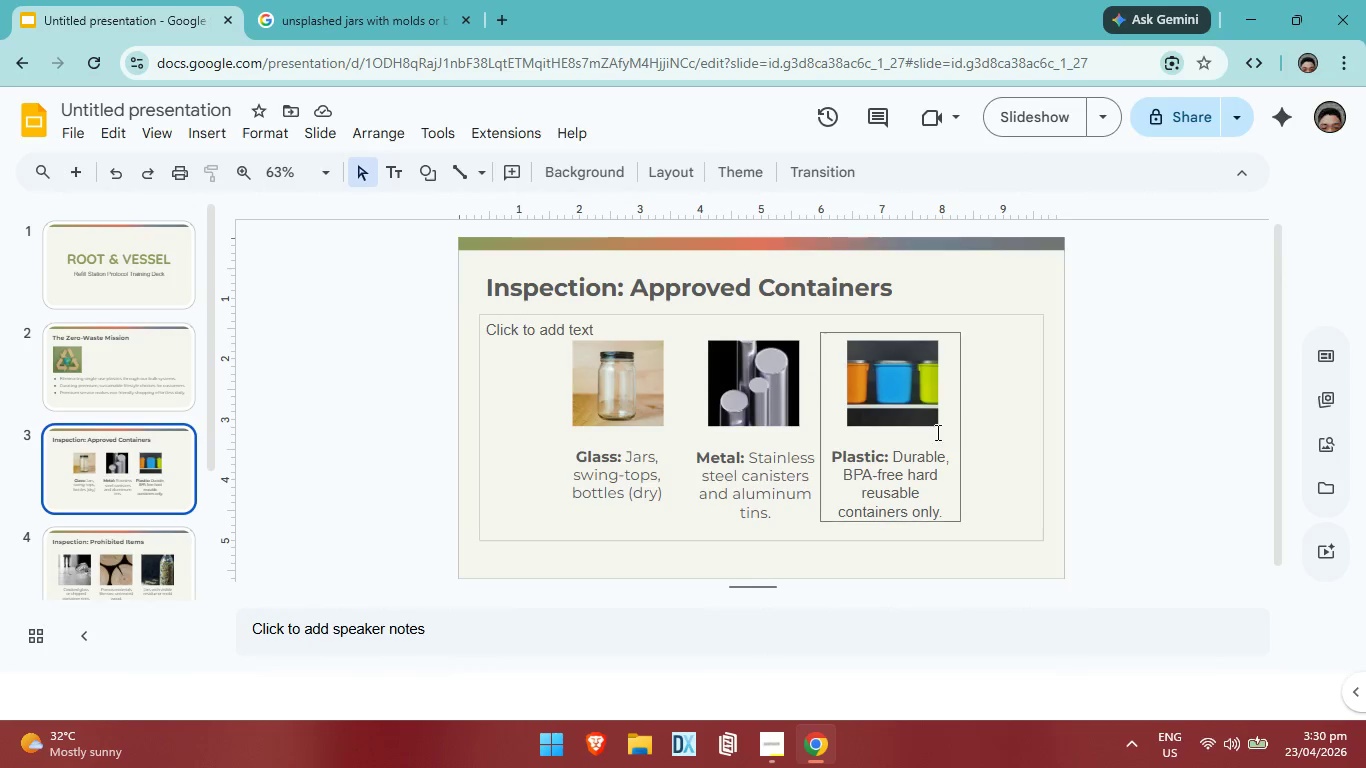 
left_click([902, 400])
 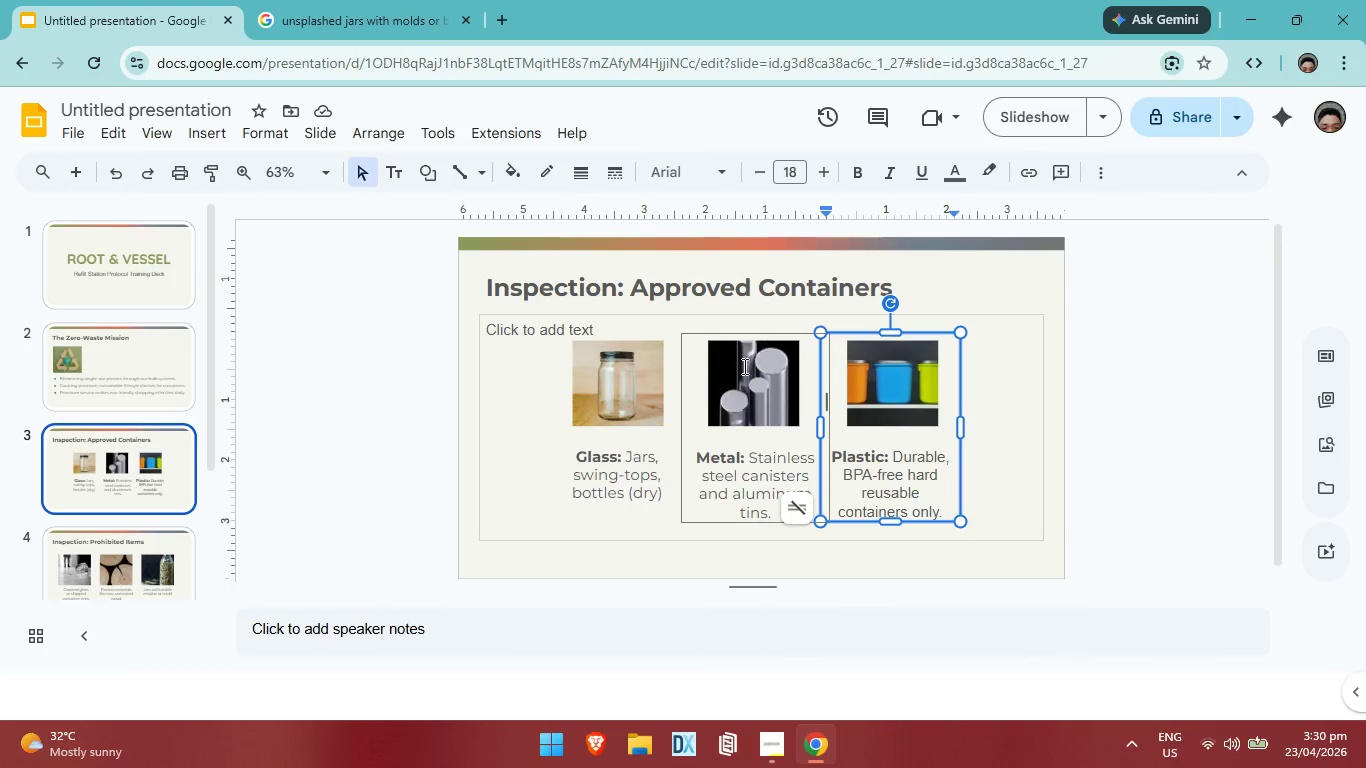 
left_click([133, 558])
 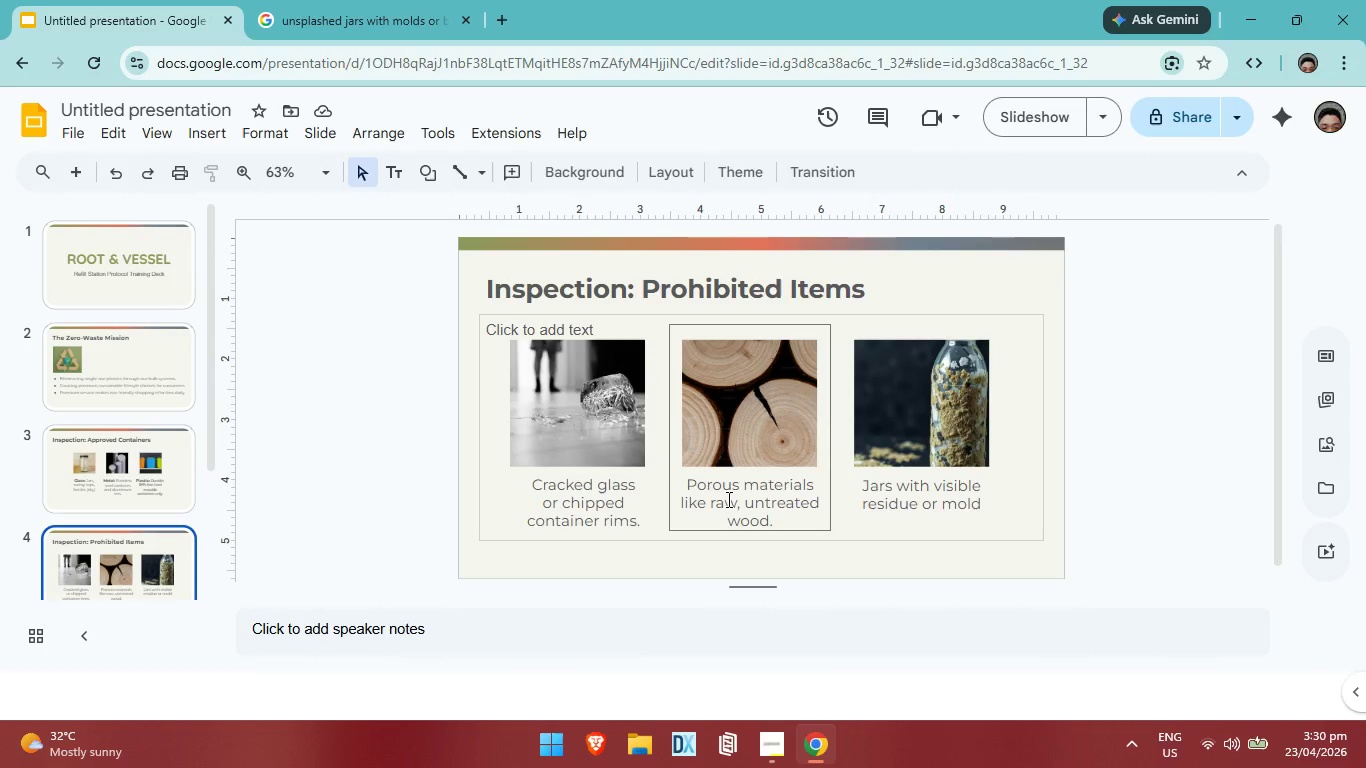 
left_click([727, 499])
 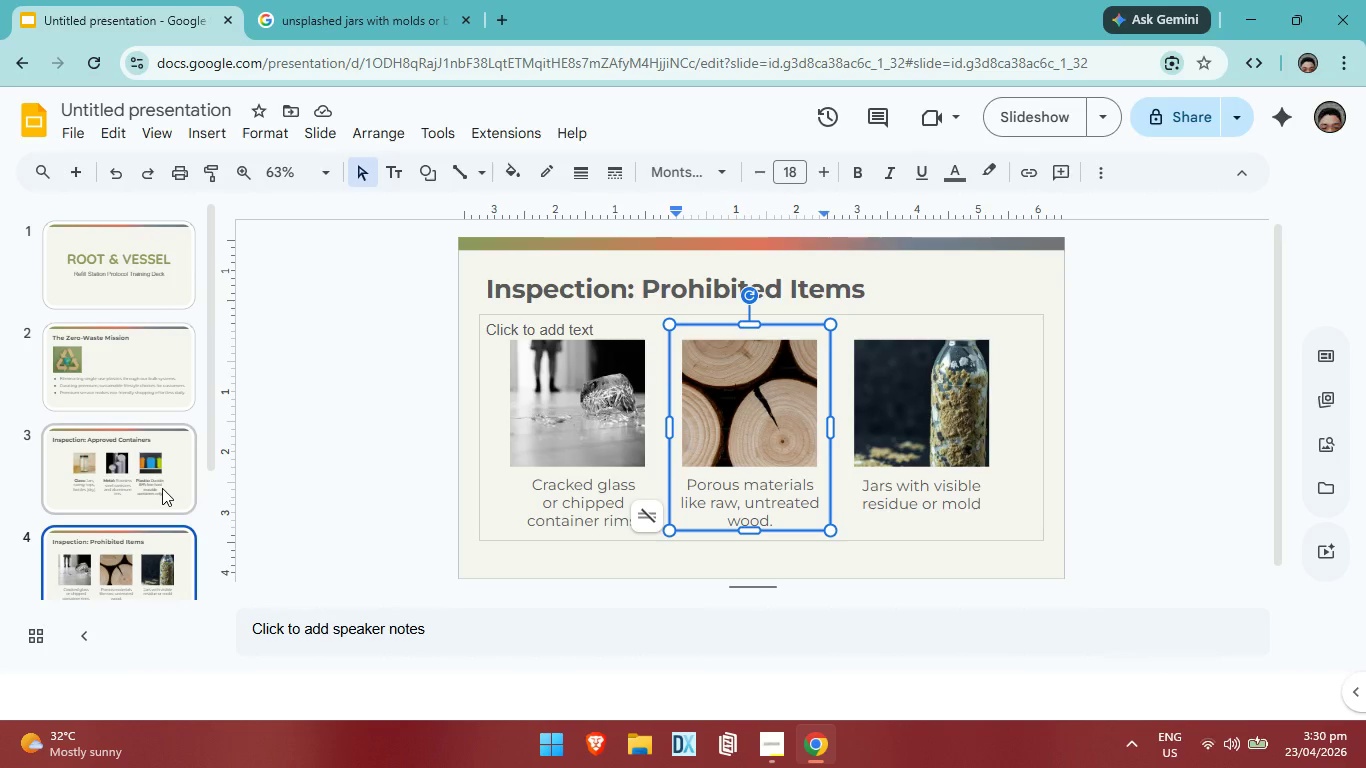 
left_click([162, 488])
 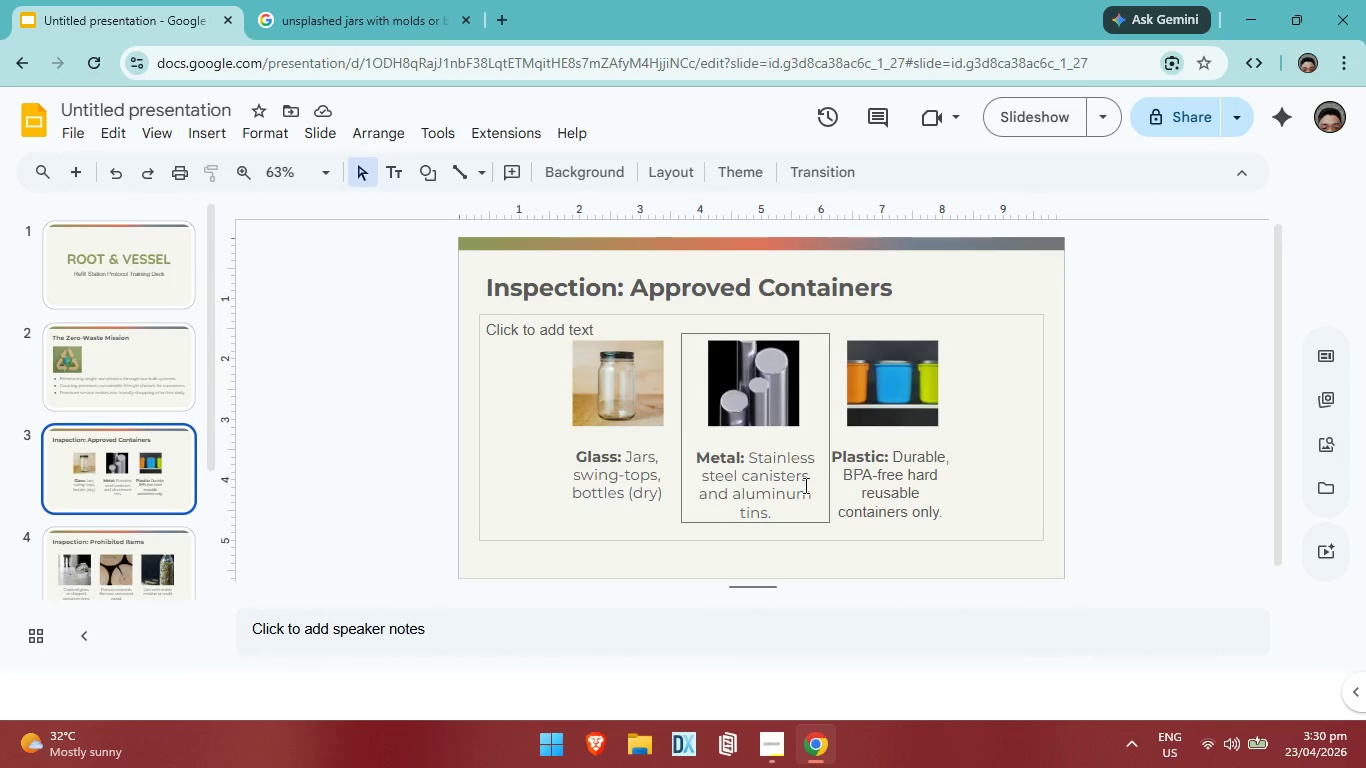 
left_click([803, 485])
 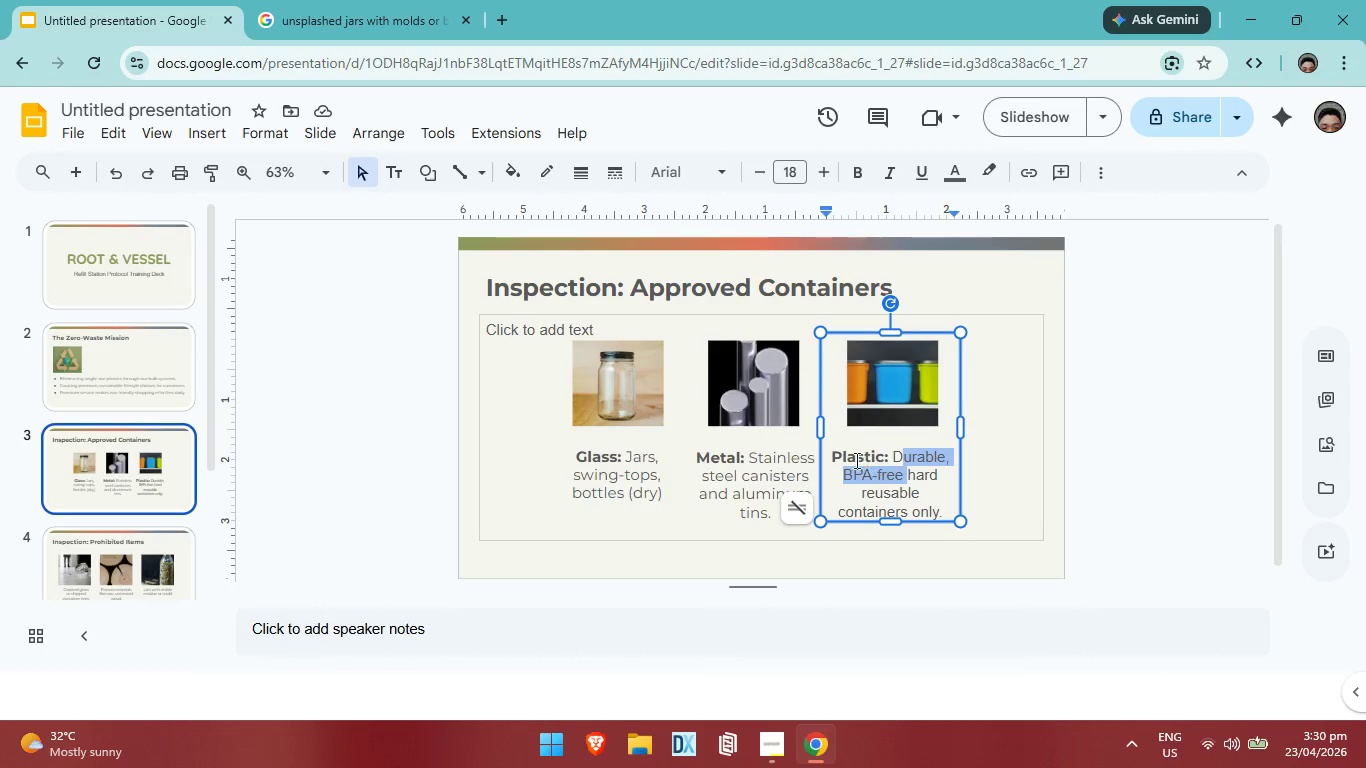 
left_click_drag(start_coordinate=[831, 455], to_coordinate=[944, 507])
 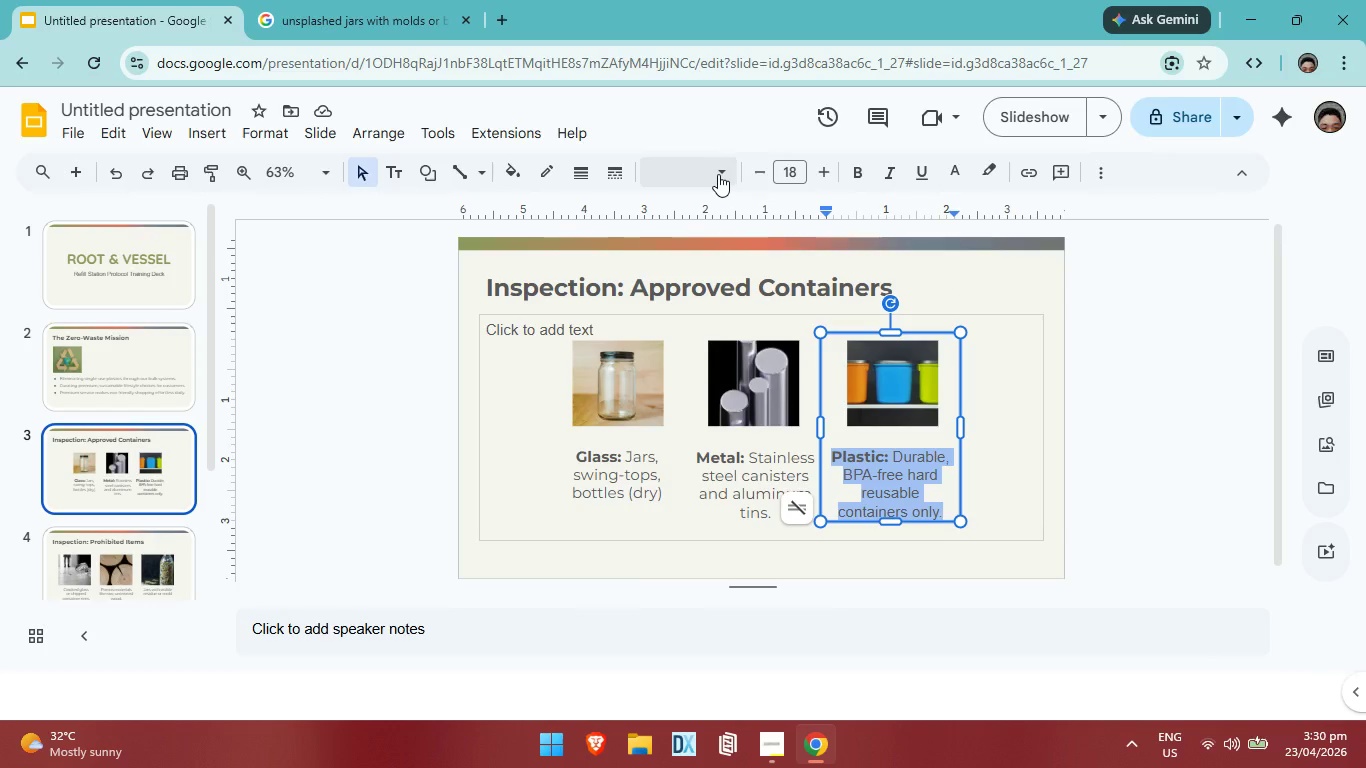 
left_click([718, 174])
 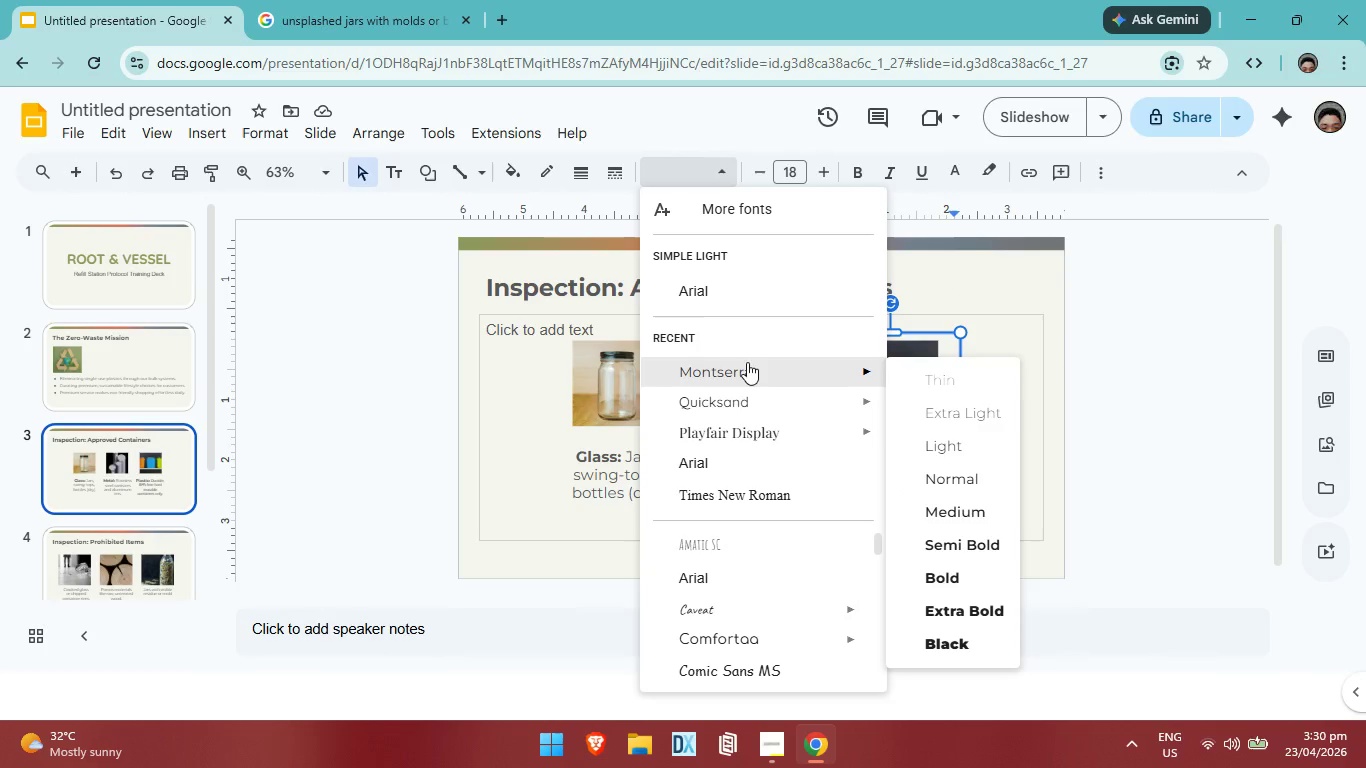 
left_click([748, 363])
 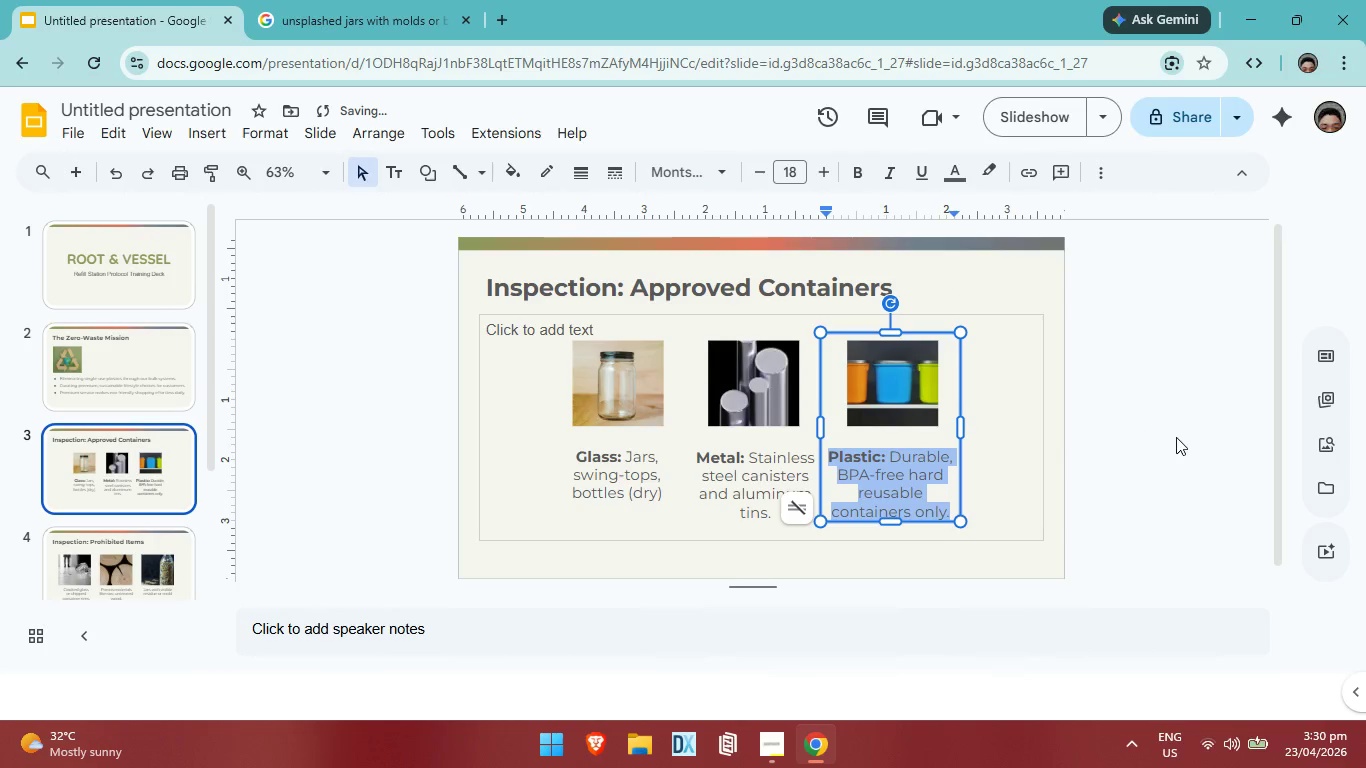 
left_click([1178, 437])
 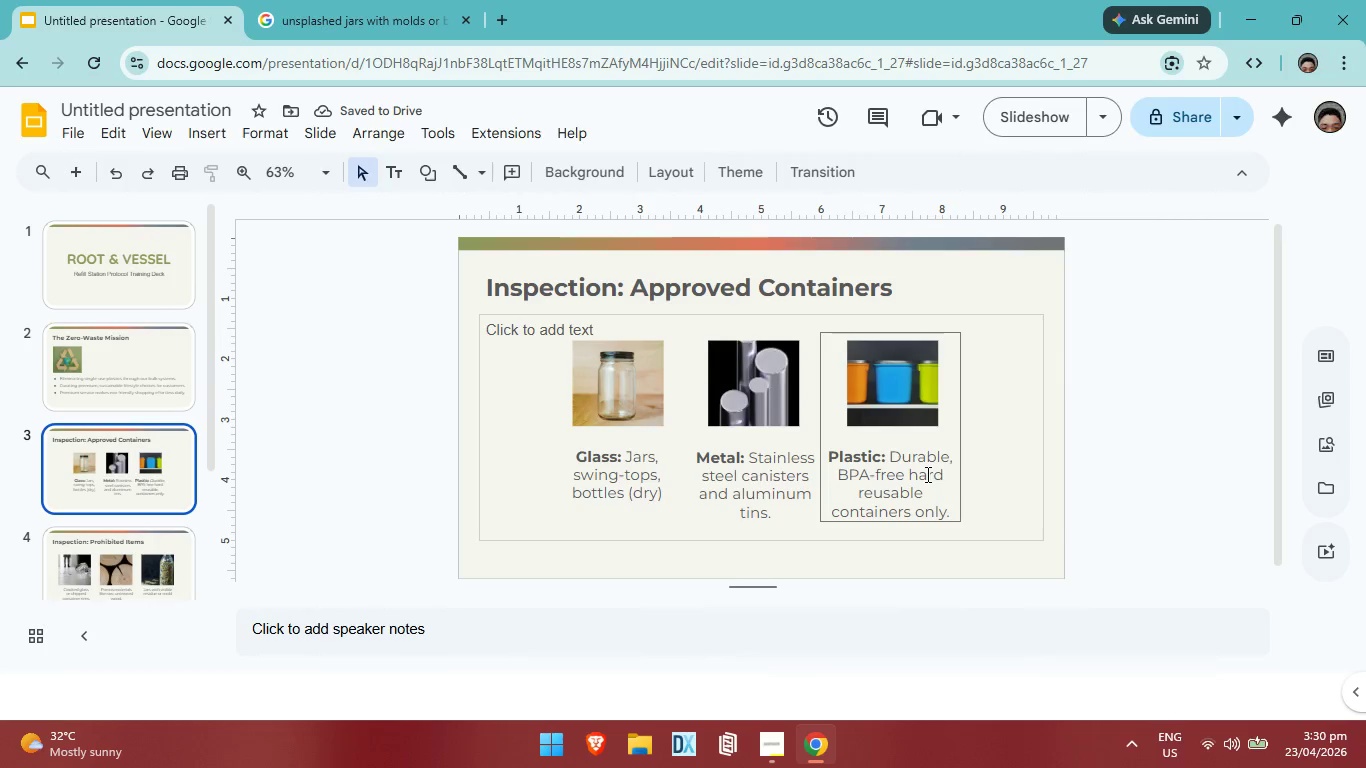 
left_click([926, 474])
 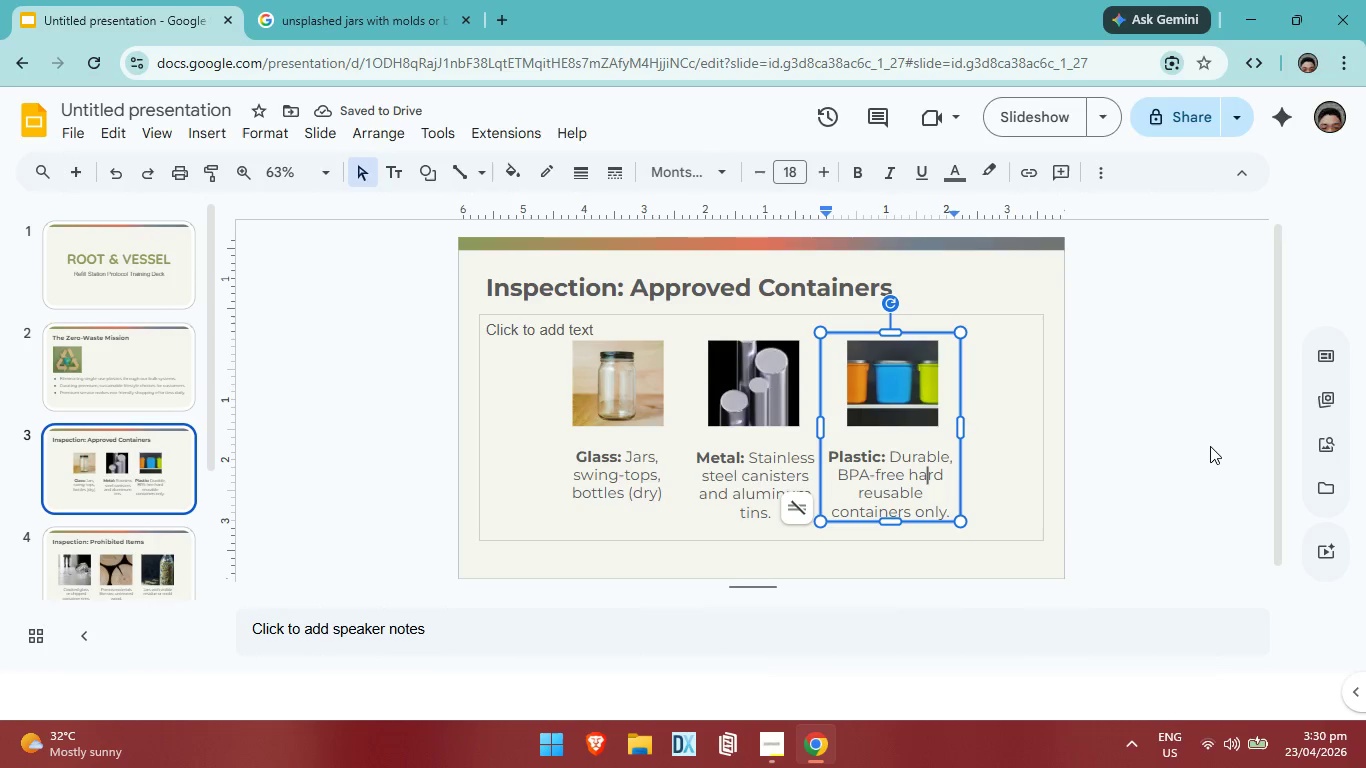 
left_click([1213, 446])
 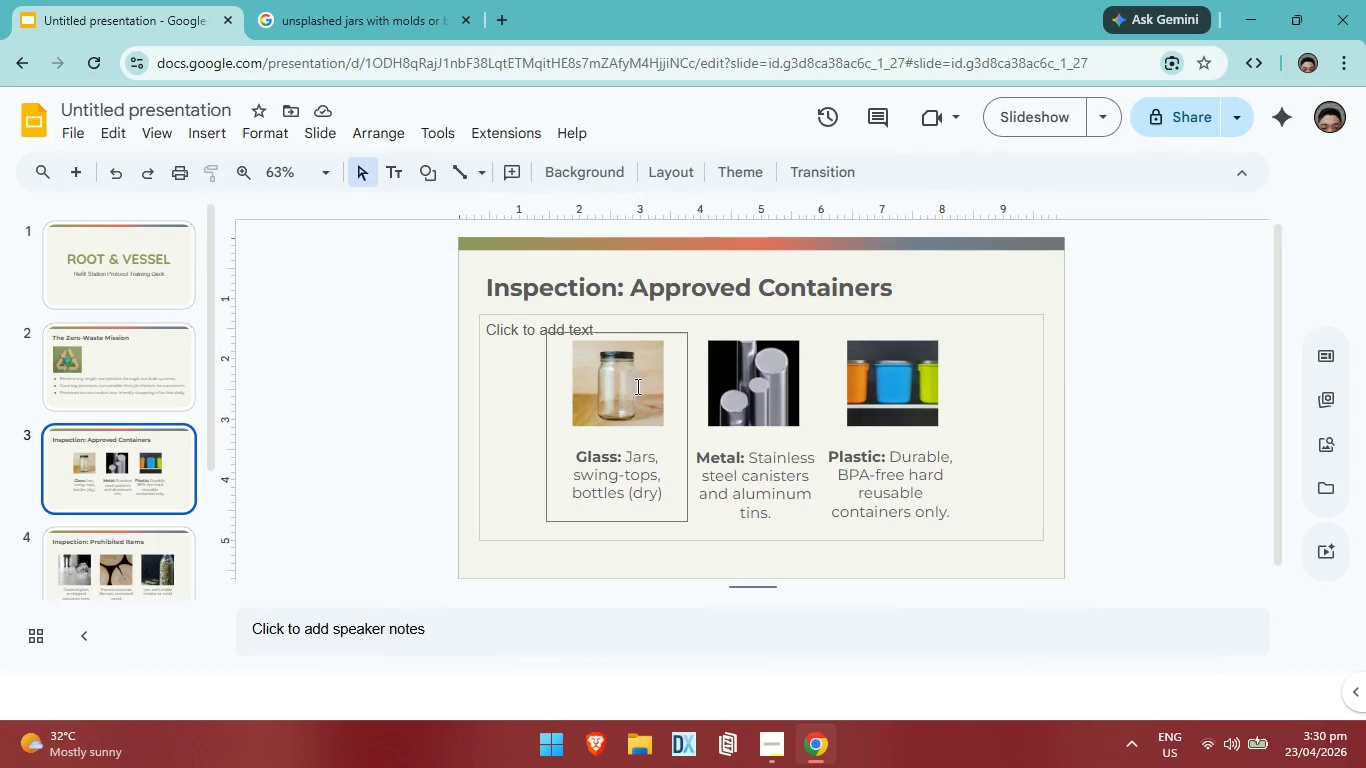 
left_click_drag(start_coordinate=[634, 332], to_coordinate=[487, 367])
 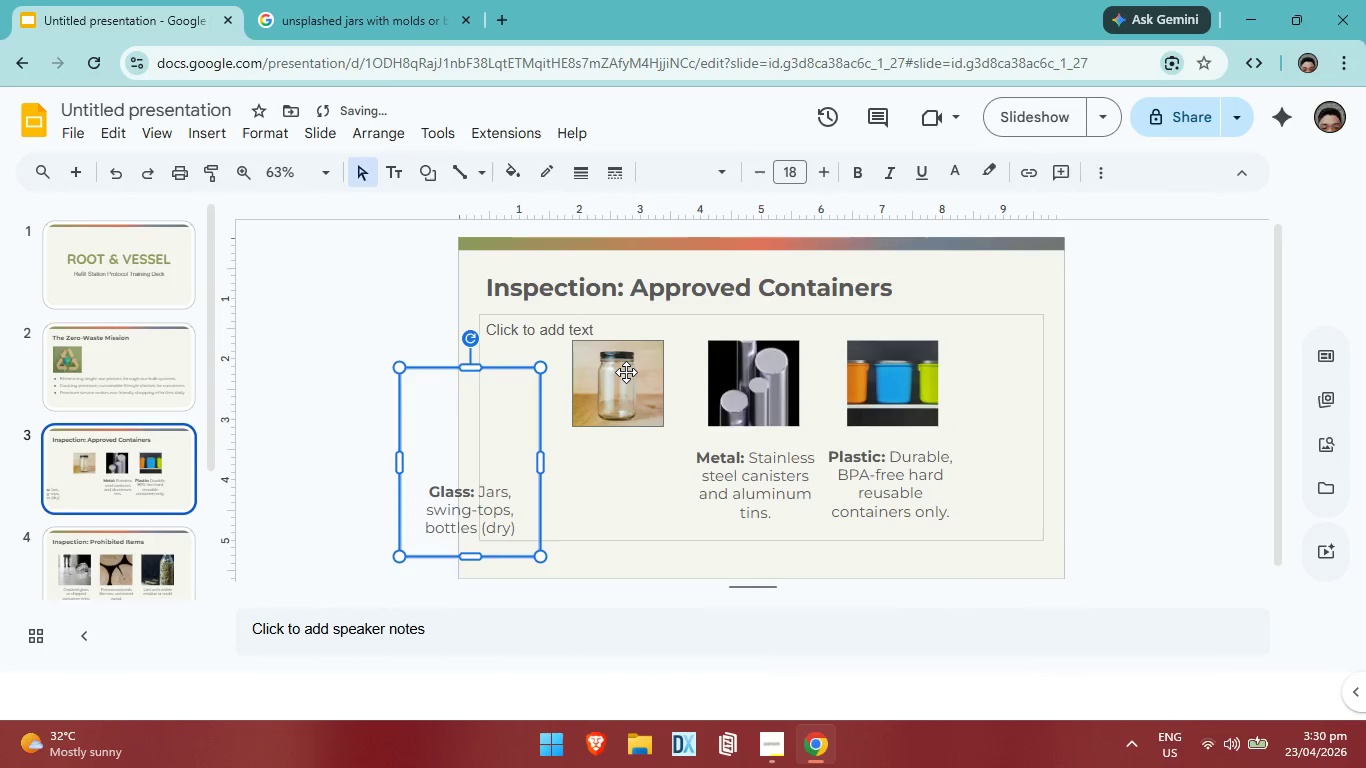 
left_click([626, 372])
 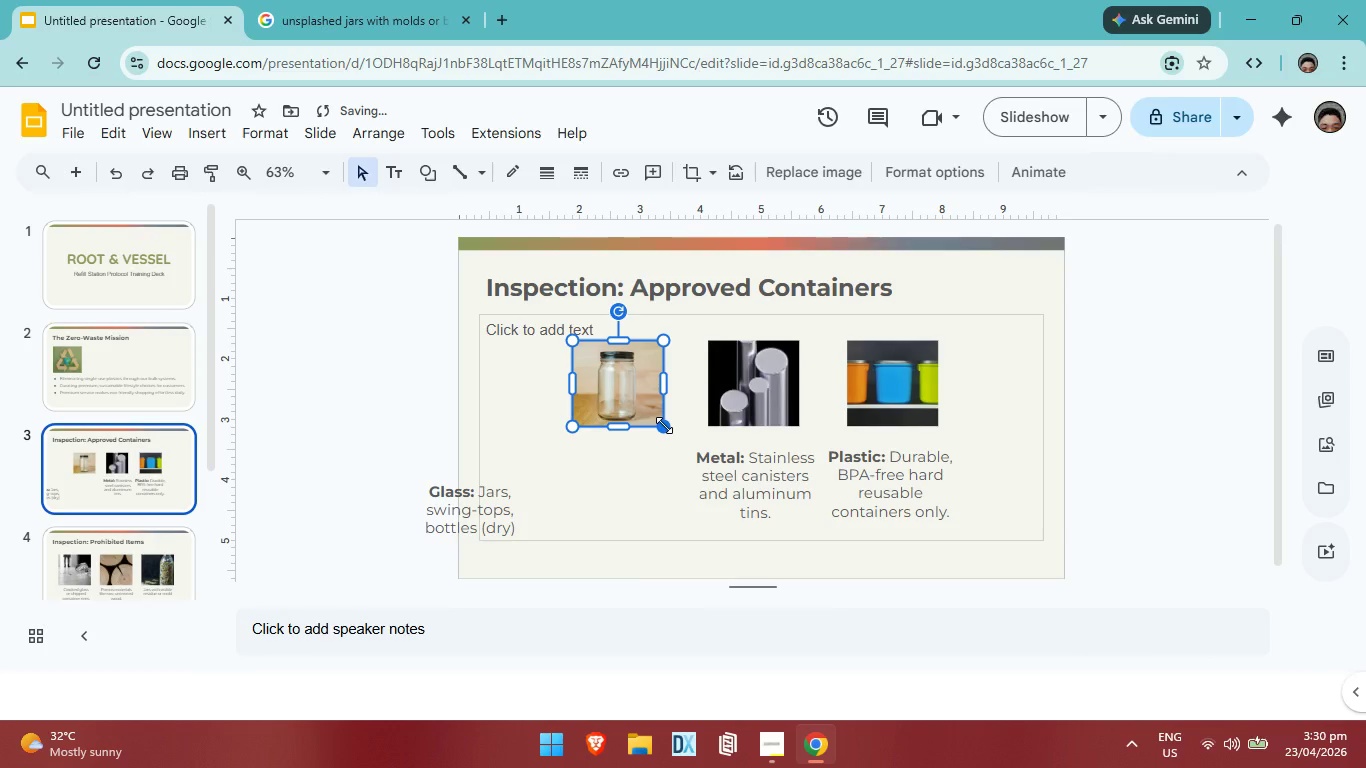 
left_click_drag(start_coordinate=[664, 425], to_coordinate=[668, 441])
 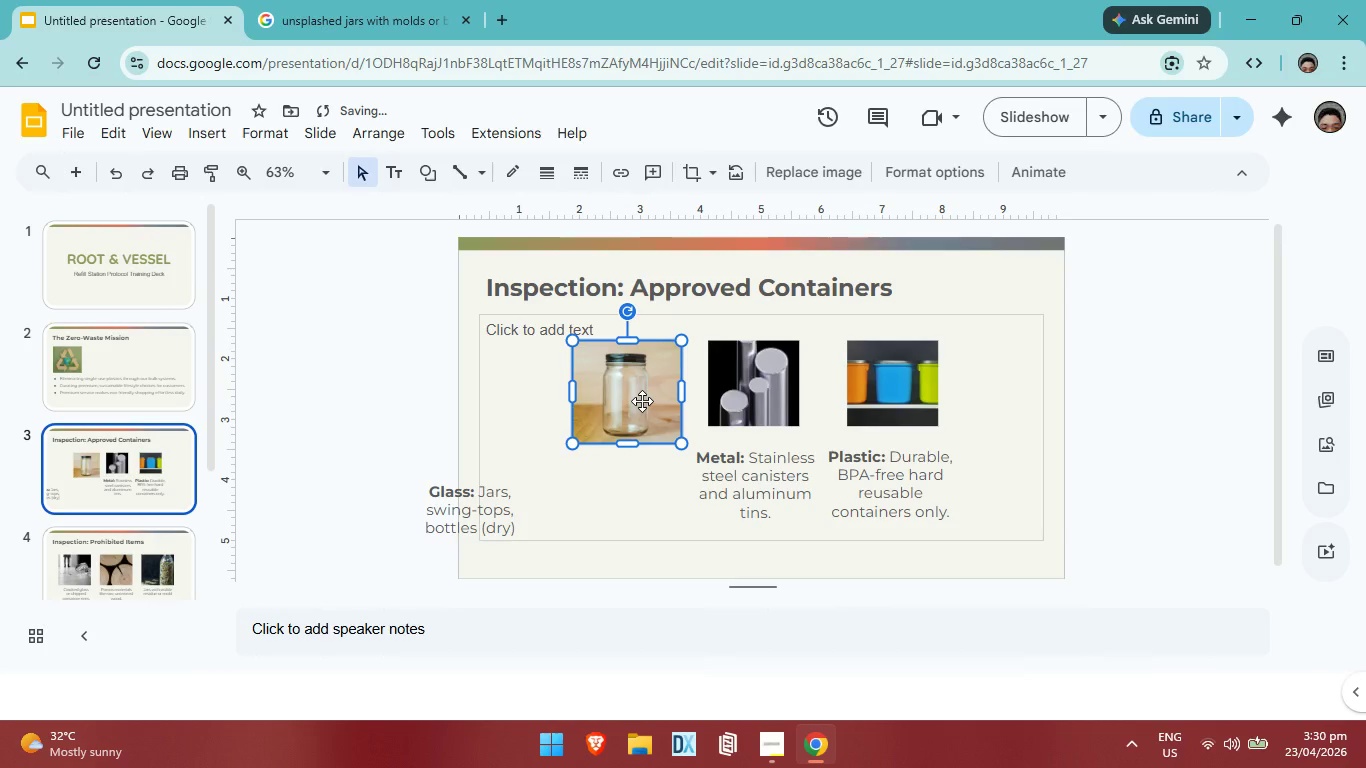 
left_click_drag(start_coordinate=[642, 401], to_coordinate=[620, 402])
 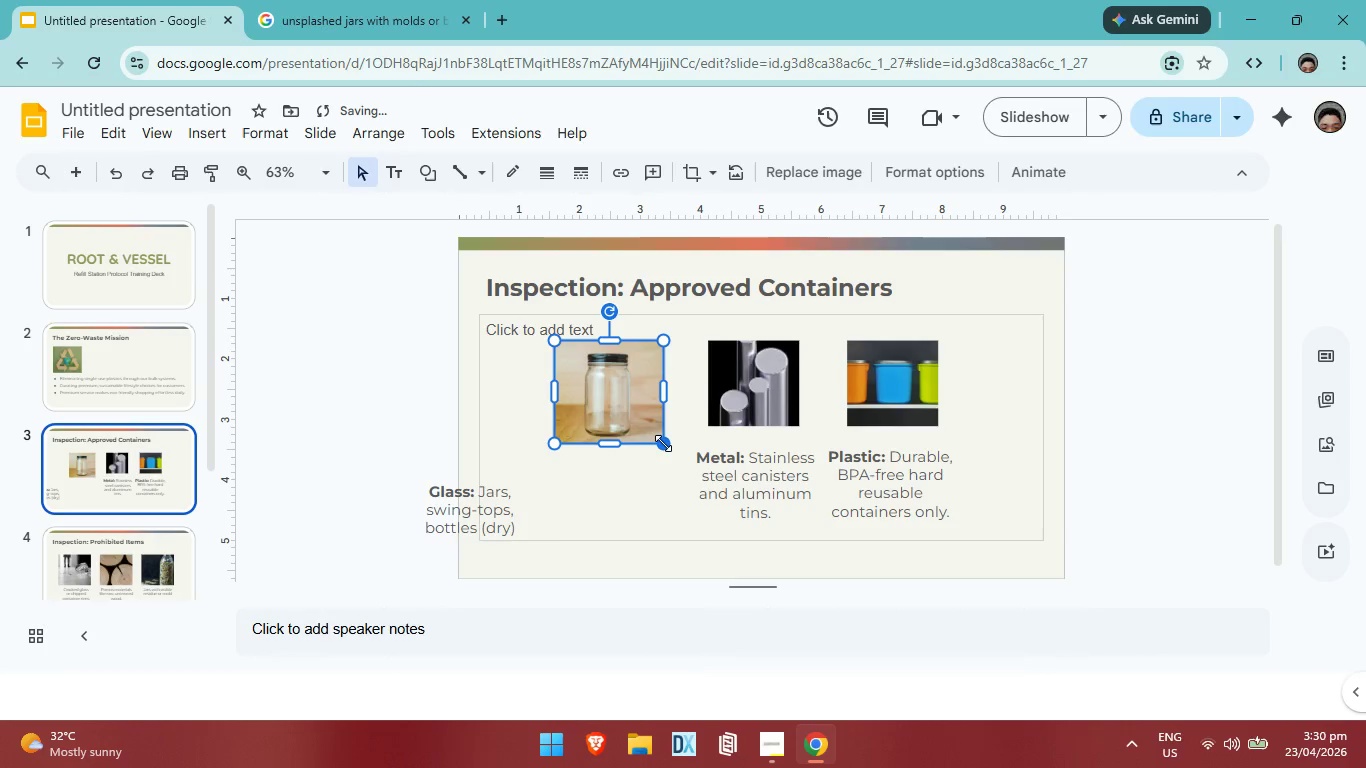 
left_click_drag(start_coordinate=[663, 443], to_coordinate=[670, 456])
 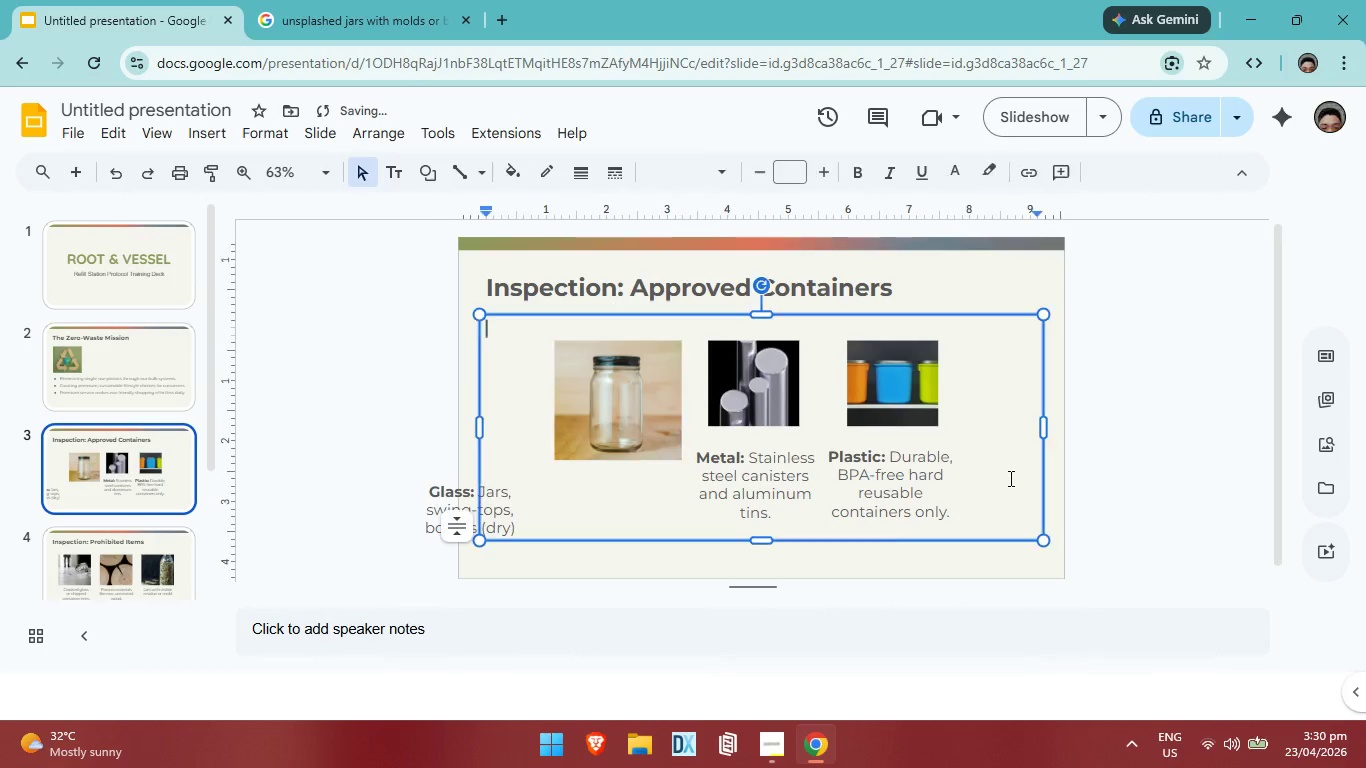 
left_click_drag(start_coordinate=[621, 414], to_coordinate=[608, 408])
 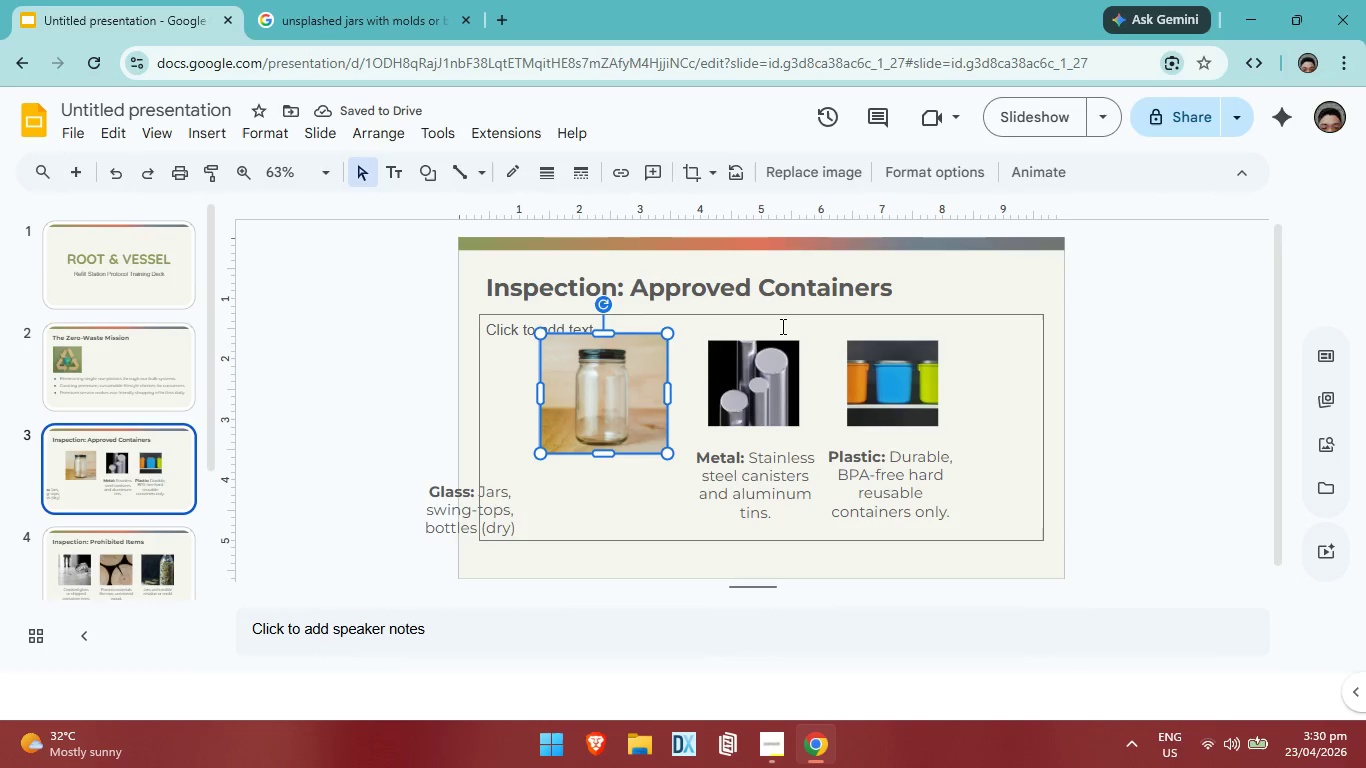 
left_click([767, 354])
 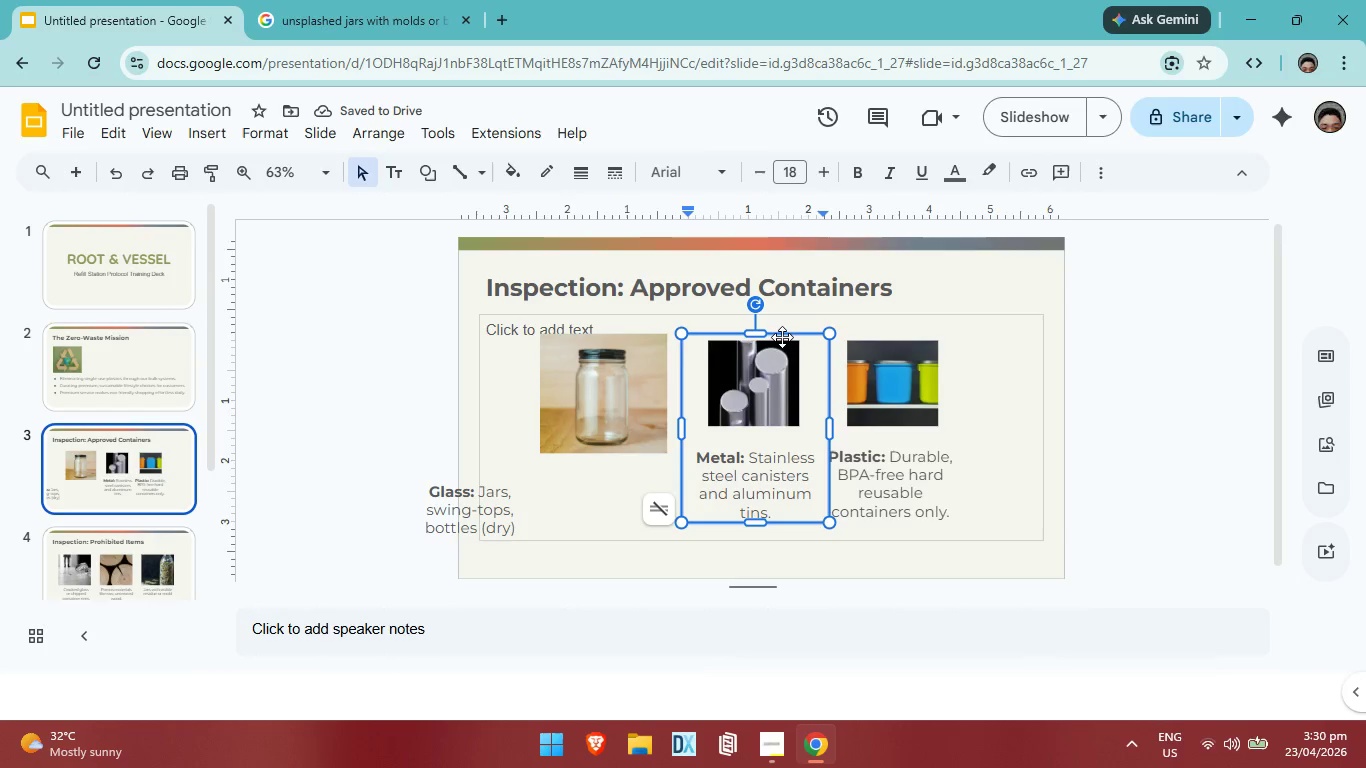 
left_click_drag(start_coordinate=[782, 337], to_coordinate=[643, 411])
 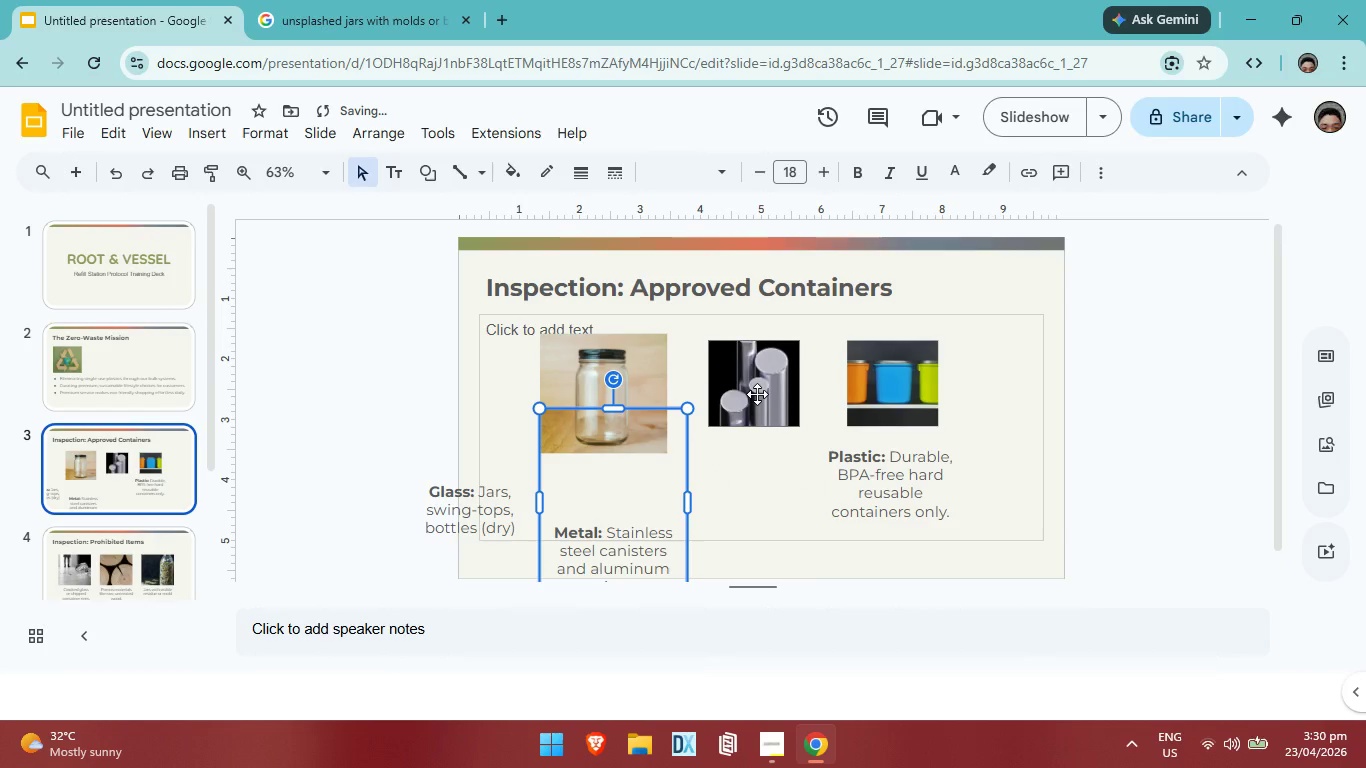 
left_click([757, 394])
 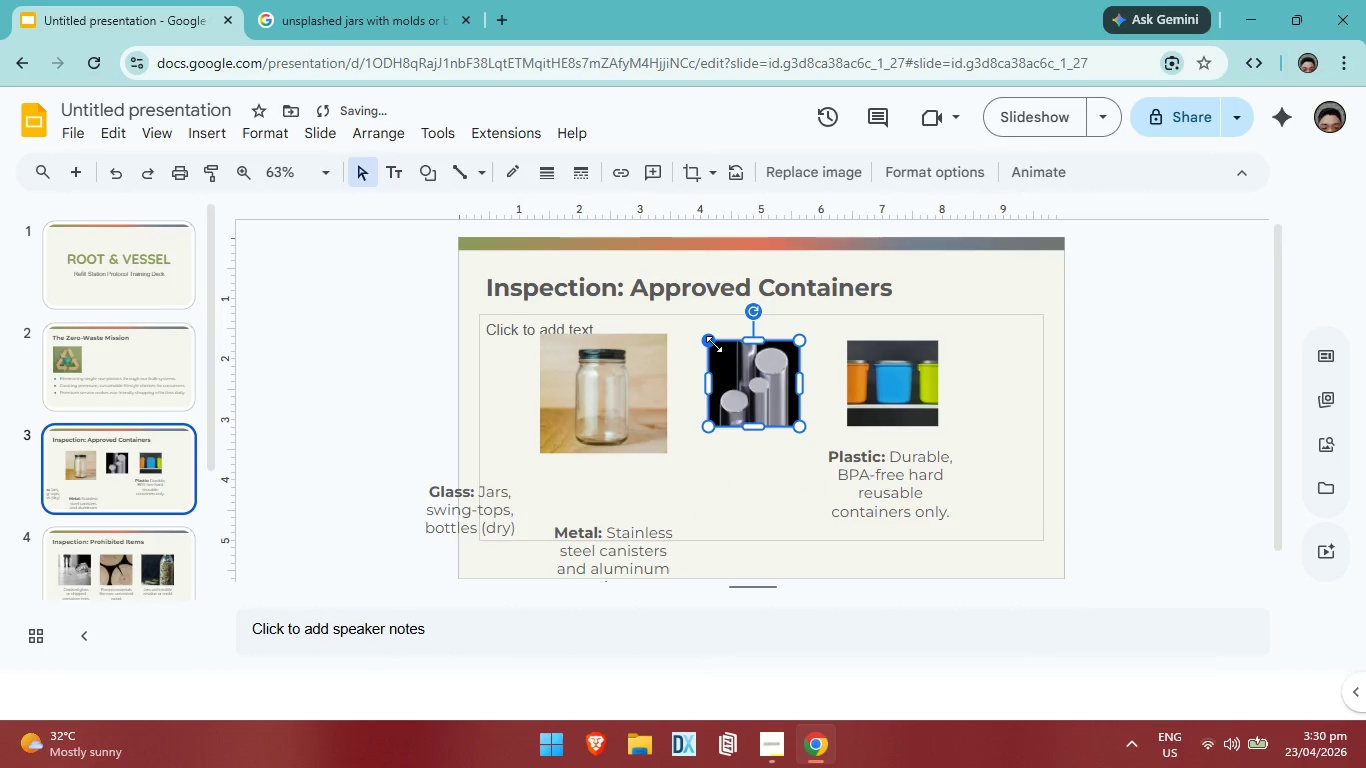 
left_click_drag(start_coordinate=[713, 345], to_coordinate=[704, 329])
 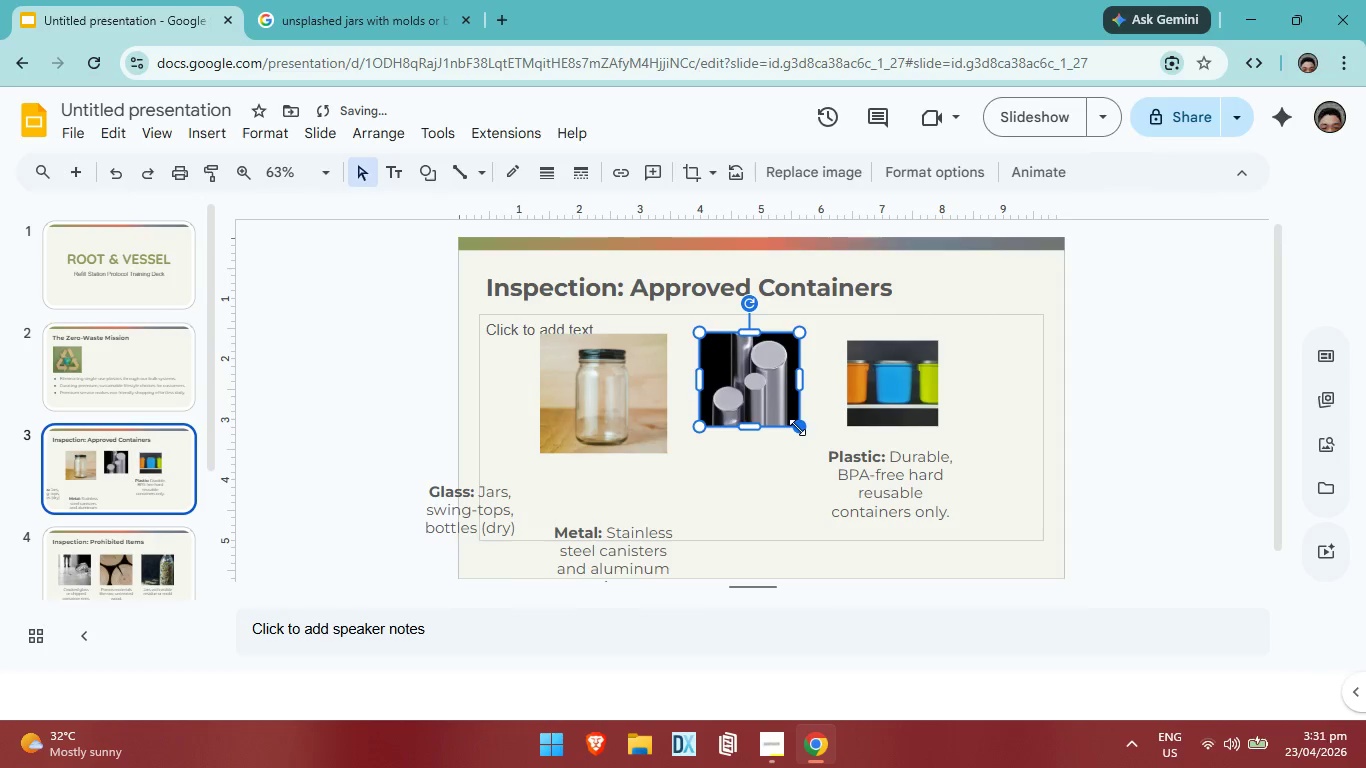 
left_click_drag(start_coordinate=[797, 427], to_coordinate=[790, 452])
 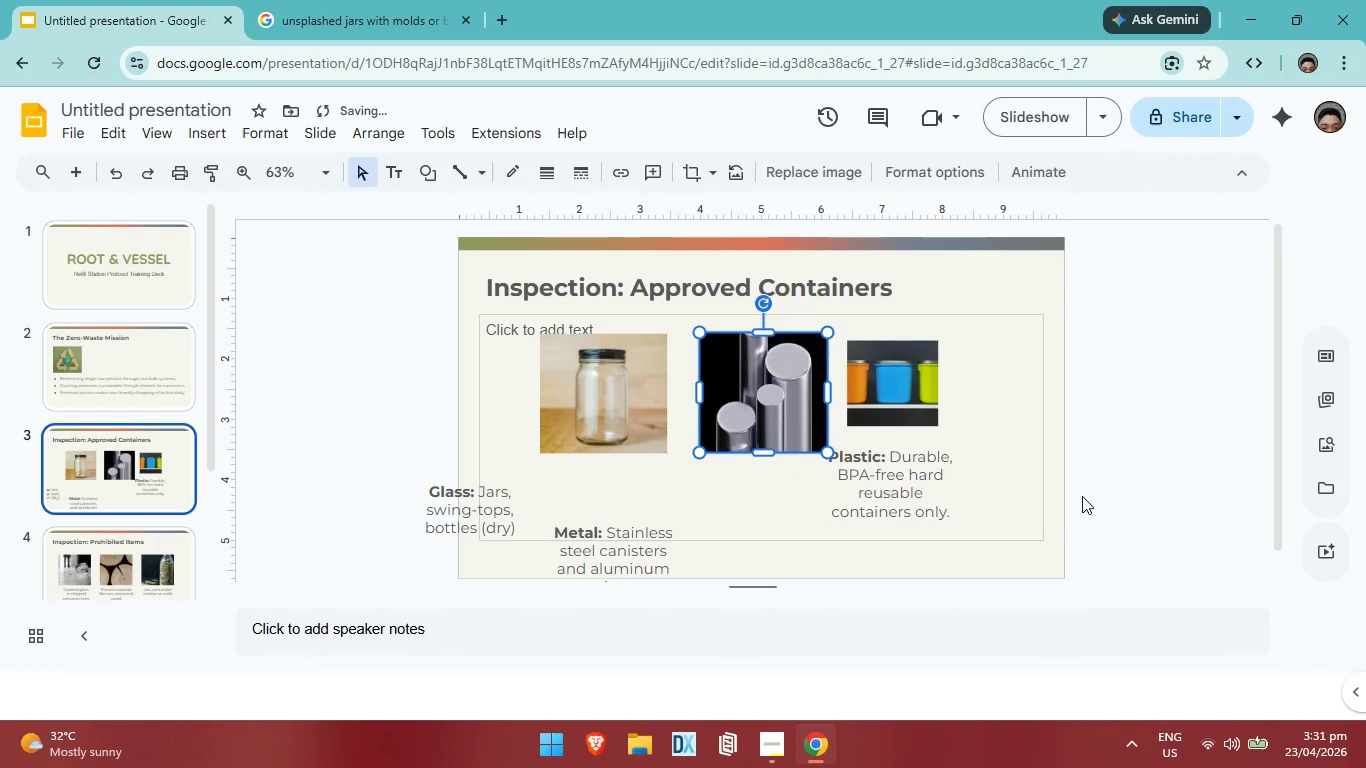 
left_click([1082, 496])
 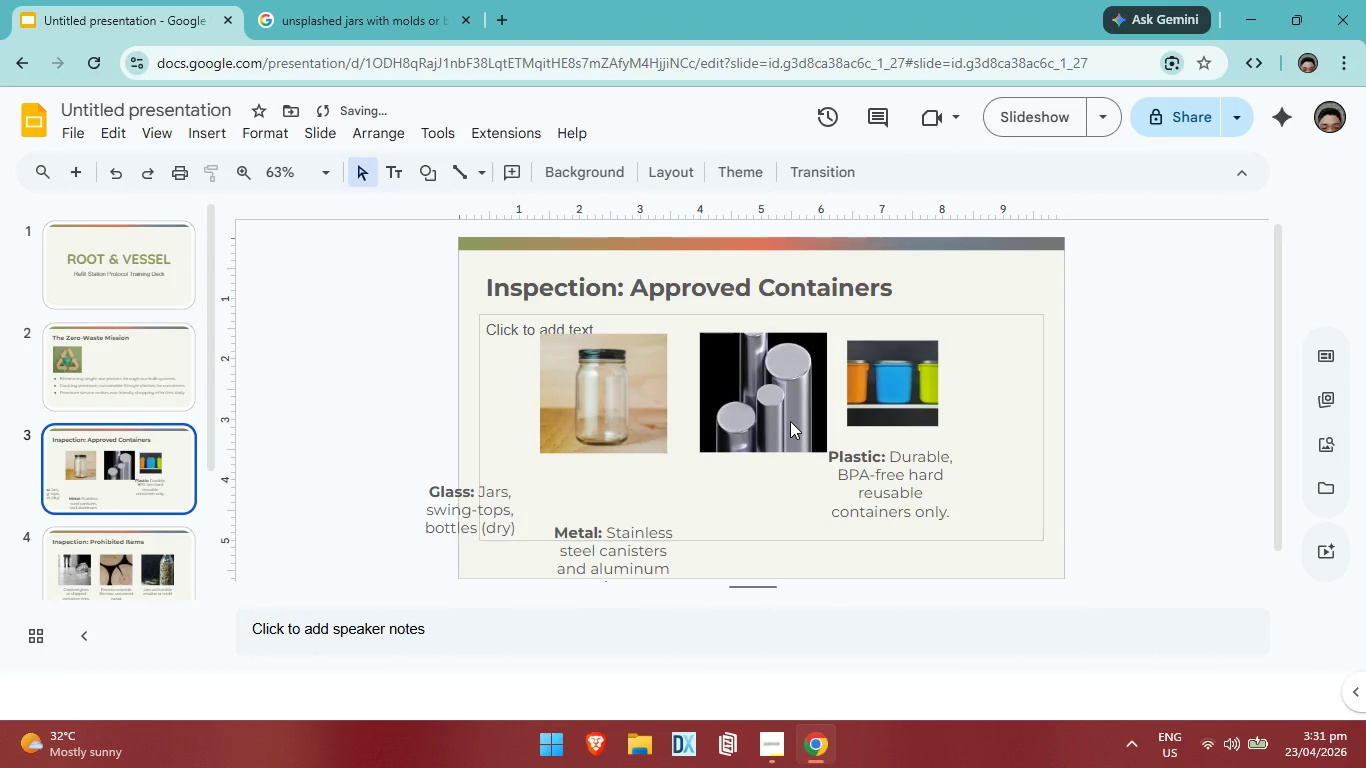 
left_click([790, 421])
 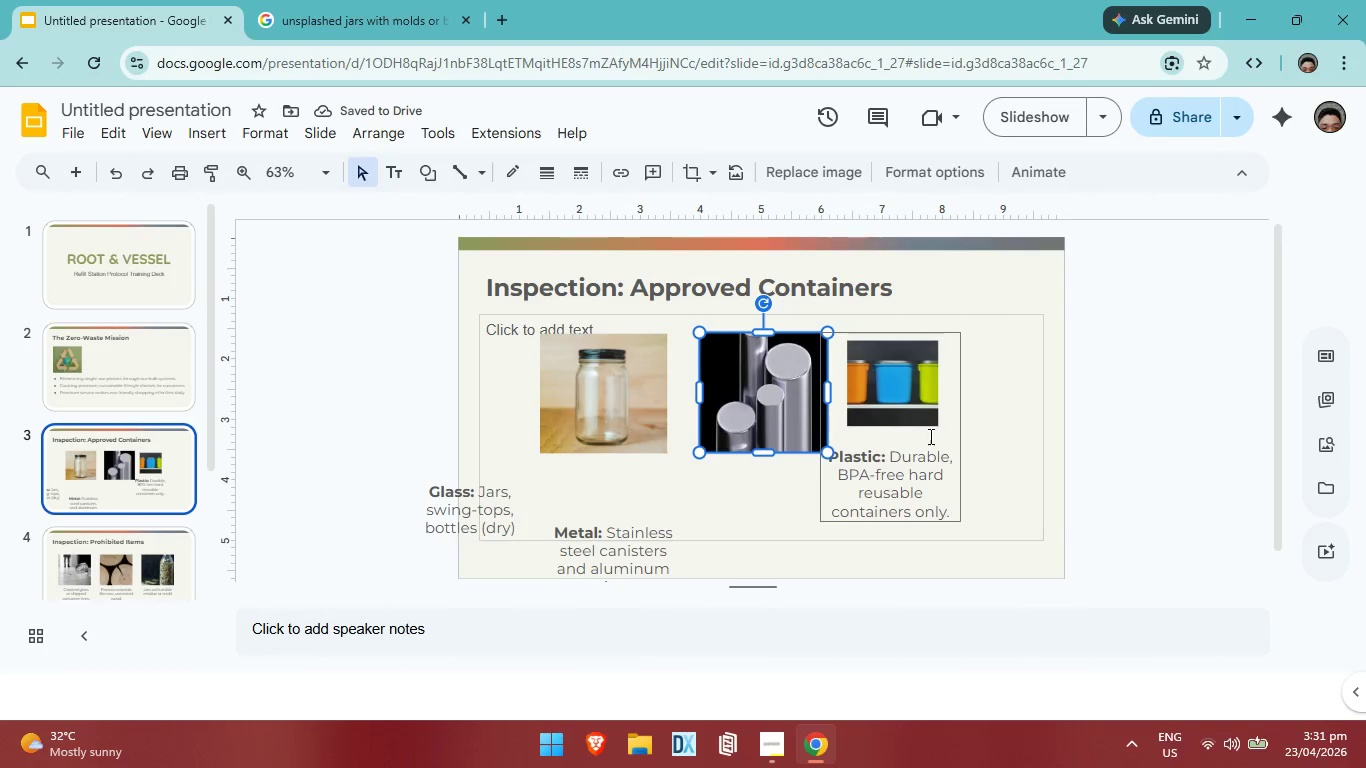 
left_click([1023, 500])
 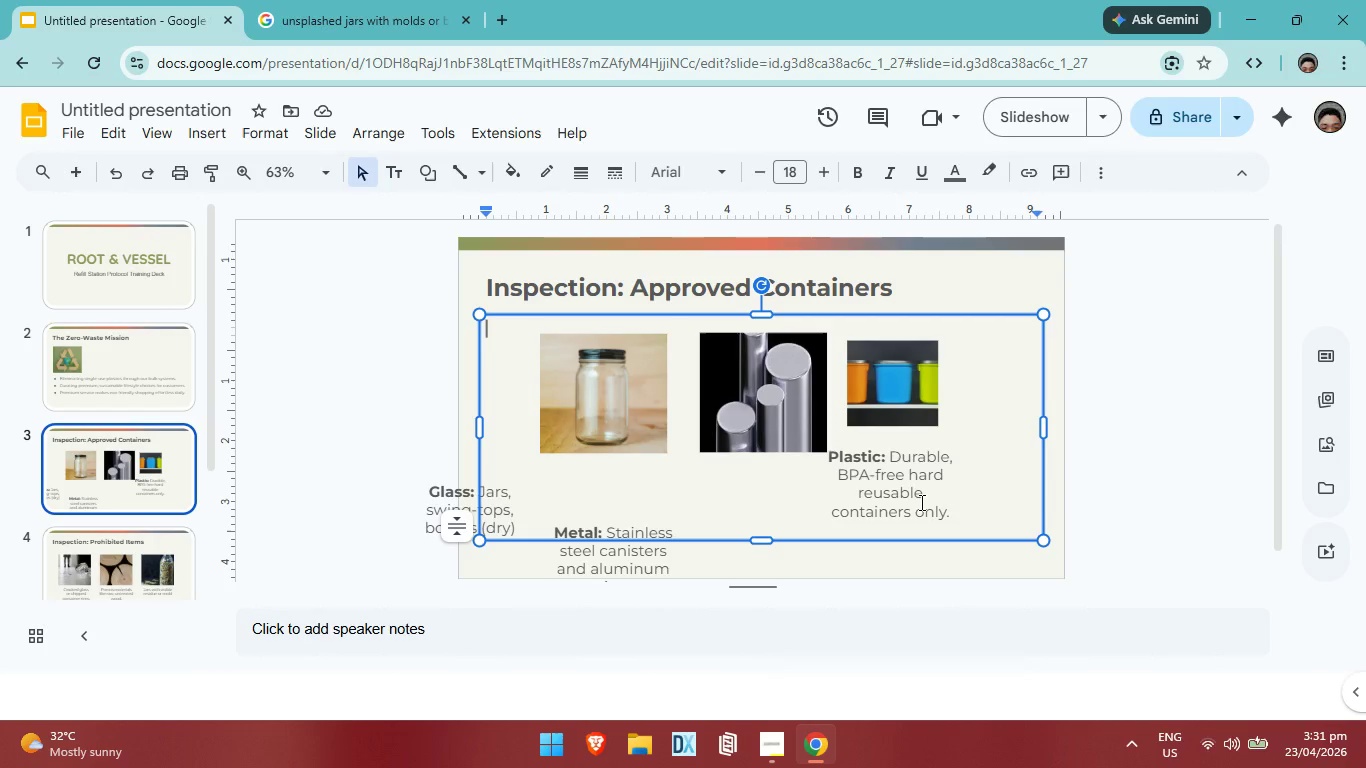 
left_click([936, 449])
 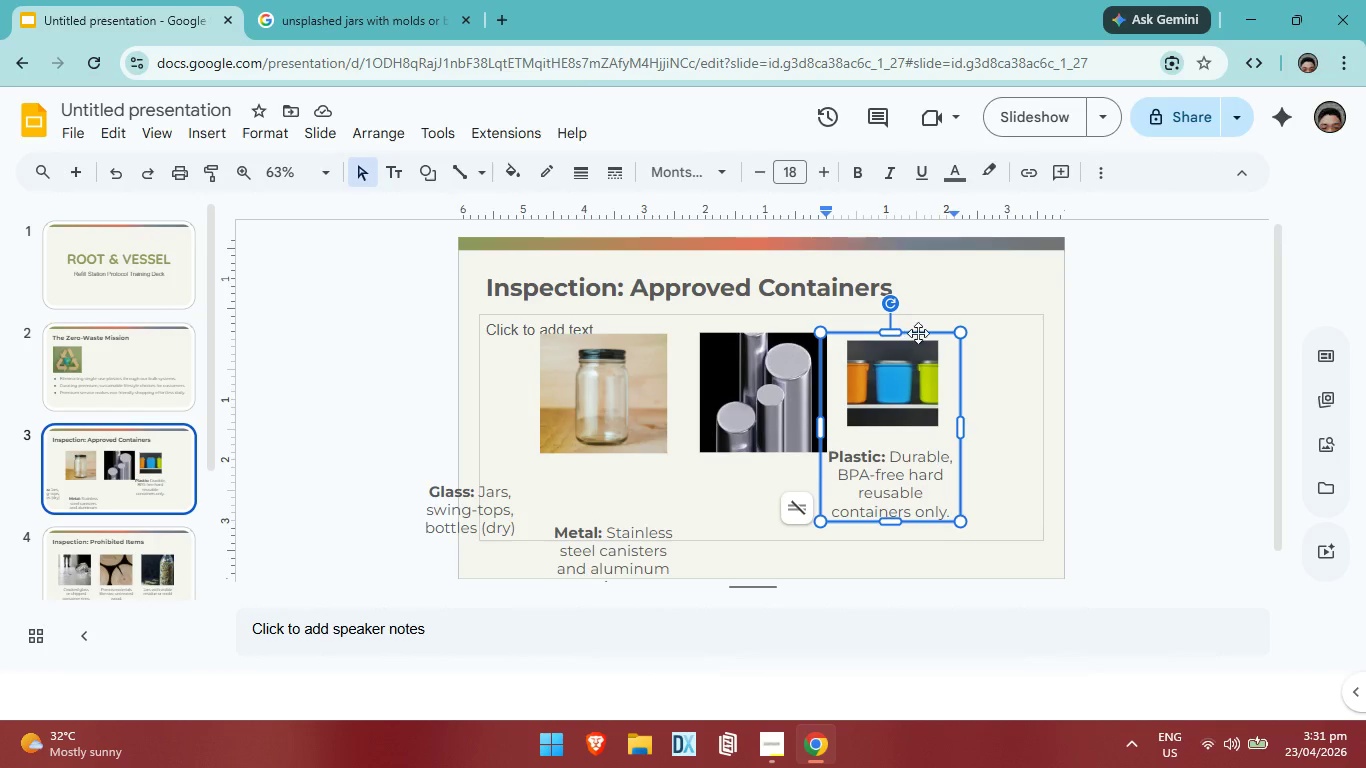 
left_click_drag(start_coordinate=[918, 333], to_coordinate=[659, 310])
 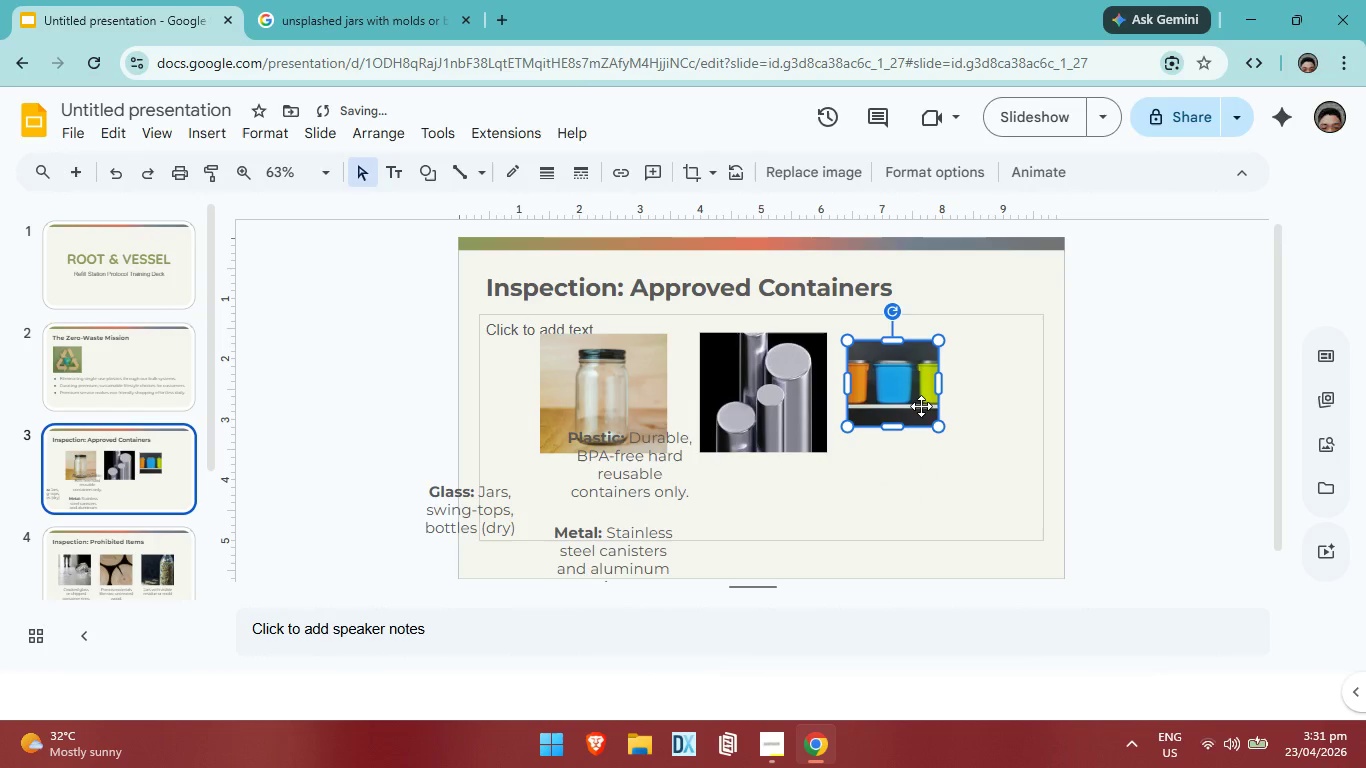 
left_click([921, 405])
 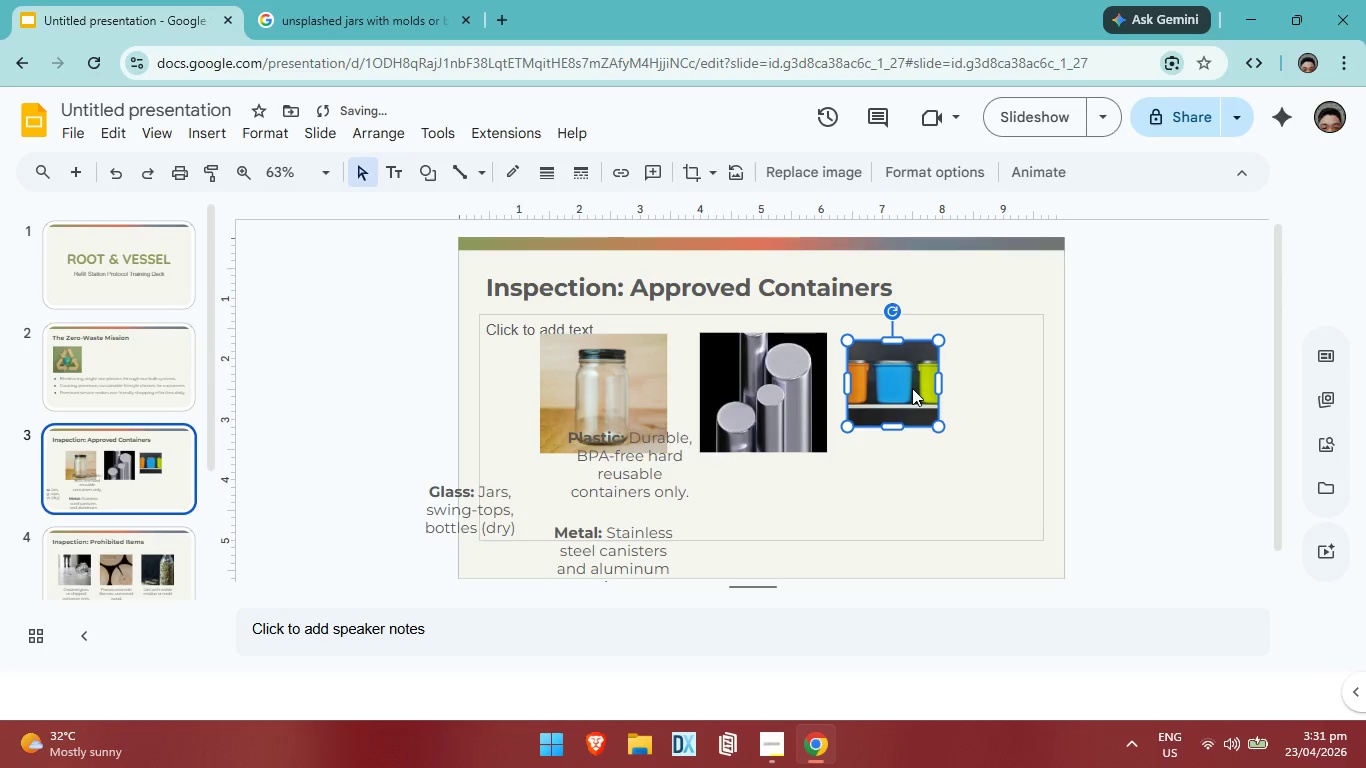 
left_click_drag(start_coordinate=[912, 388], to_coordinate=[923, 388])
 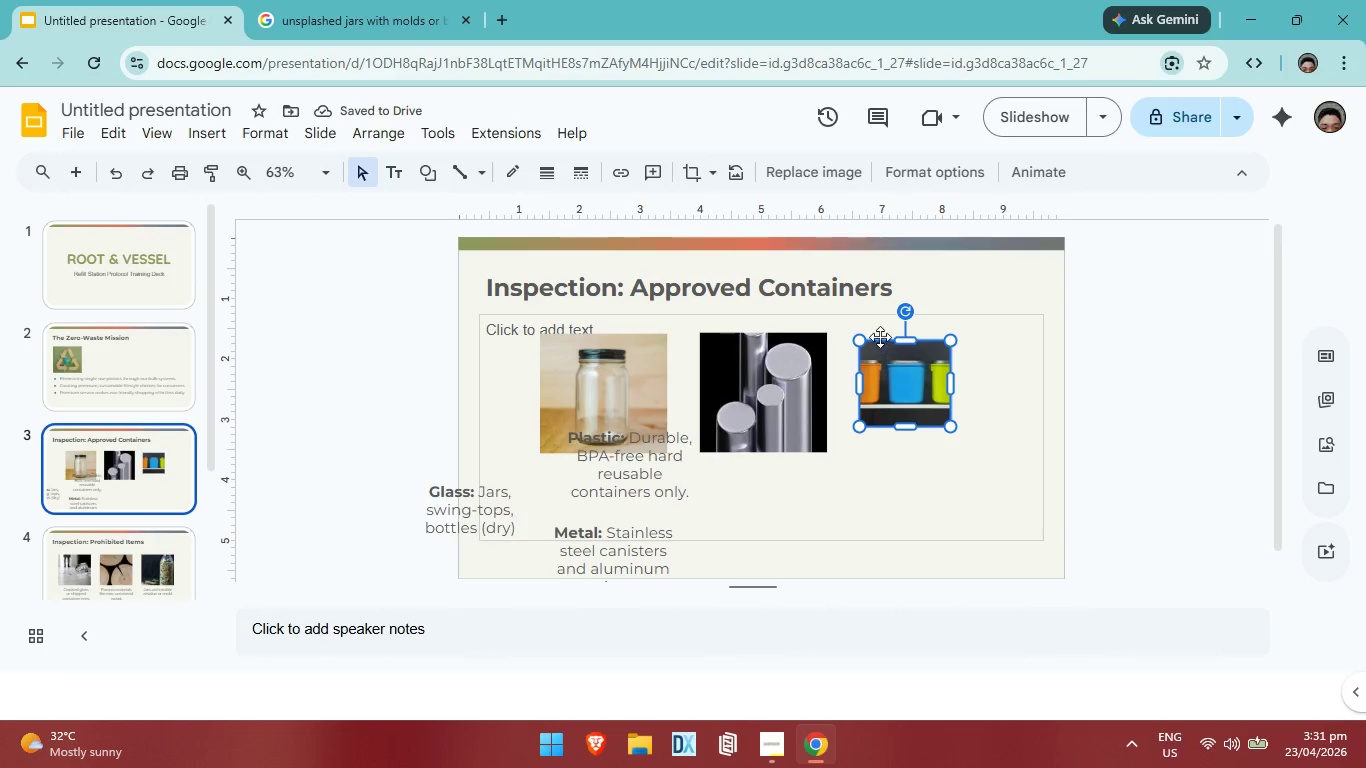 
wait(6.64)
 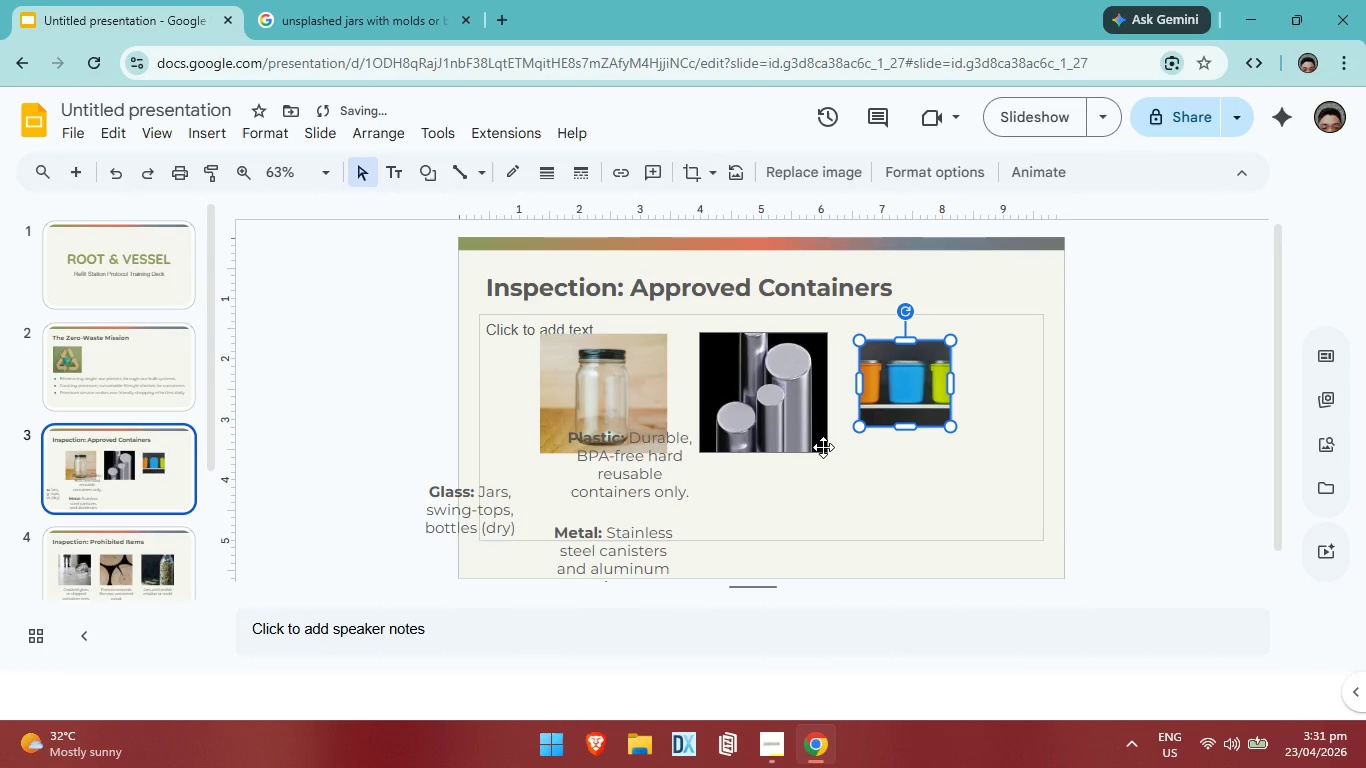 
left_click_drag(start_coordinate=[859, 341], to_coordinate=[857, 330])
 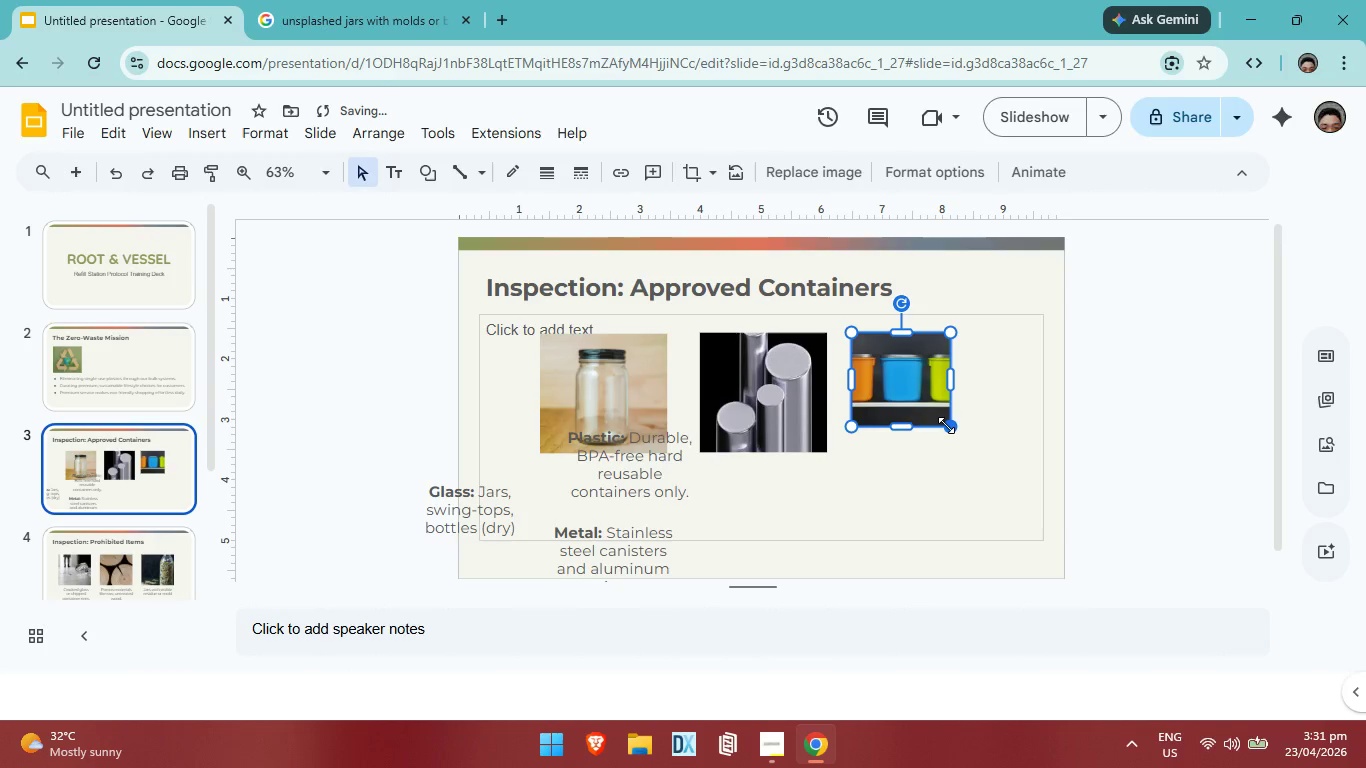 
left_click_drag(start_coordinate=[946, 425], to_coordinate=[960, 453])
 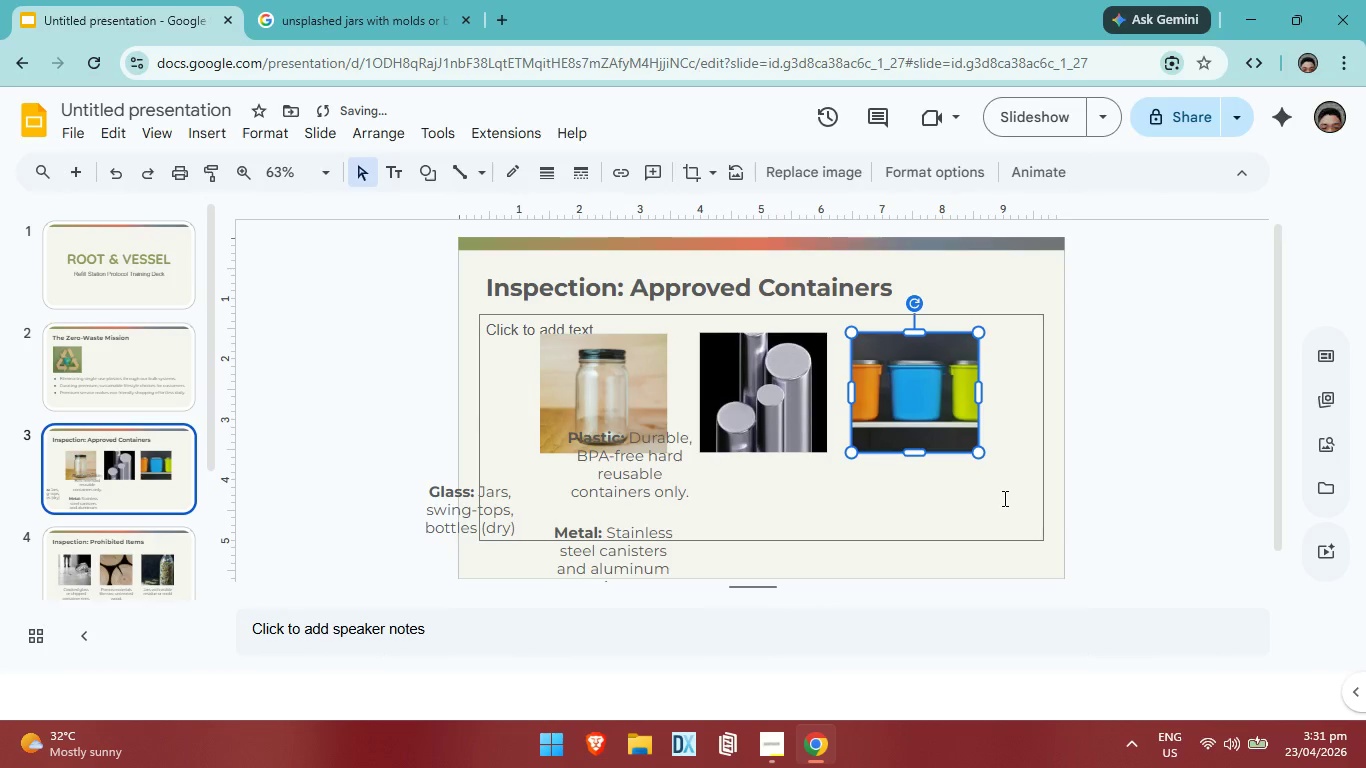 
left_click([1002, 499])
 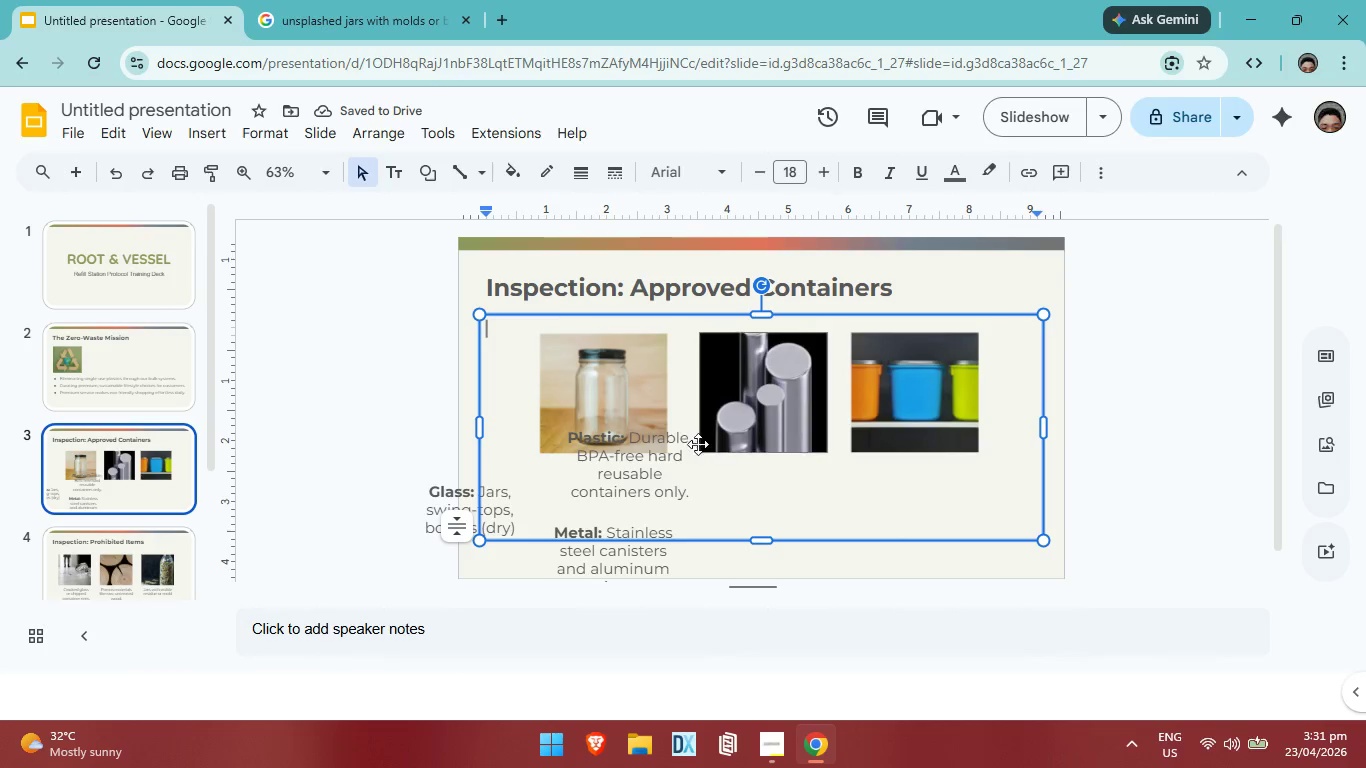 
left_click_drag(start_coordinate=[636, 458], to_coordinate=[783, 478])
 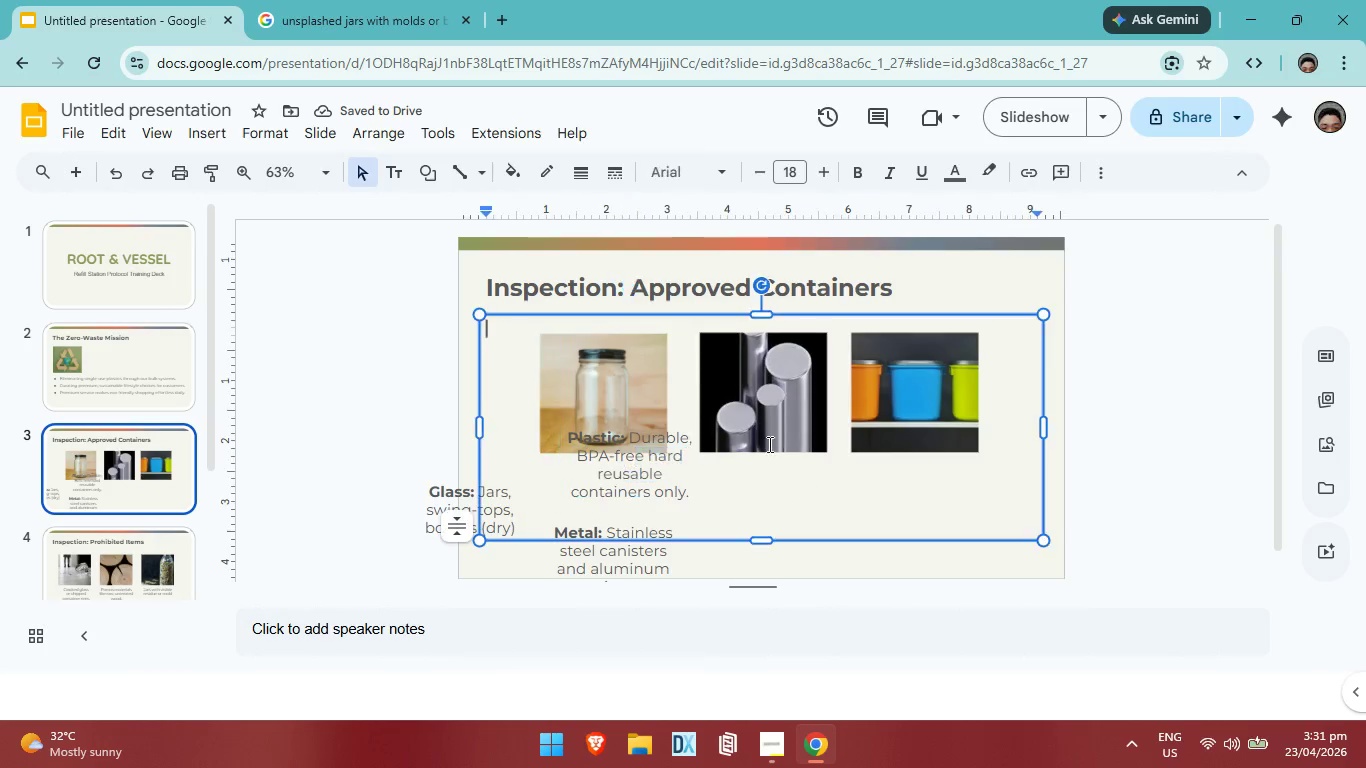 
left_click([804, 493])
 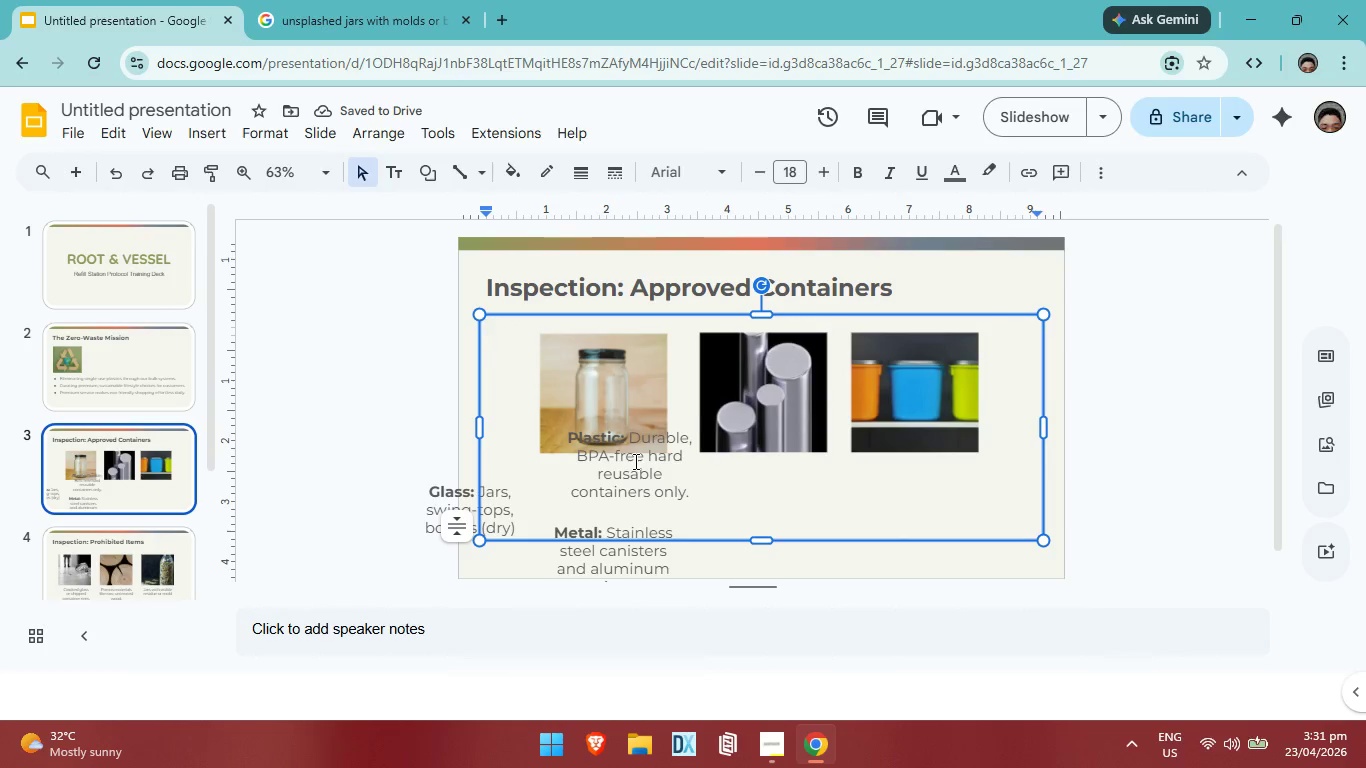 
left_click([634, 460])
 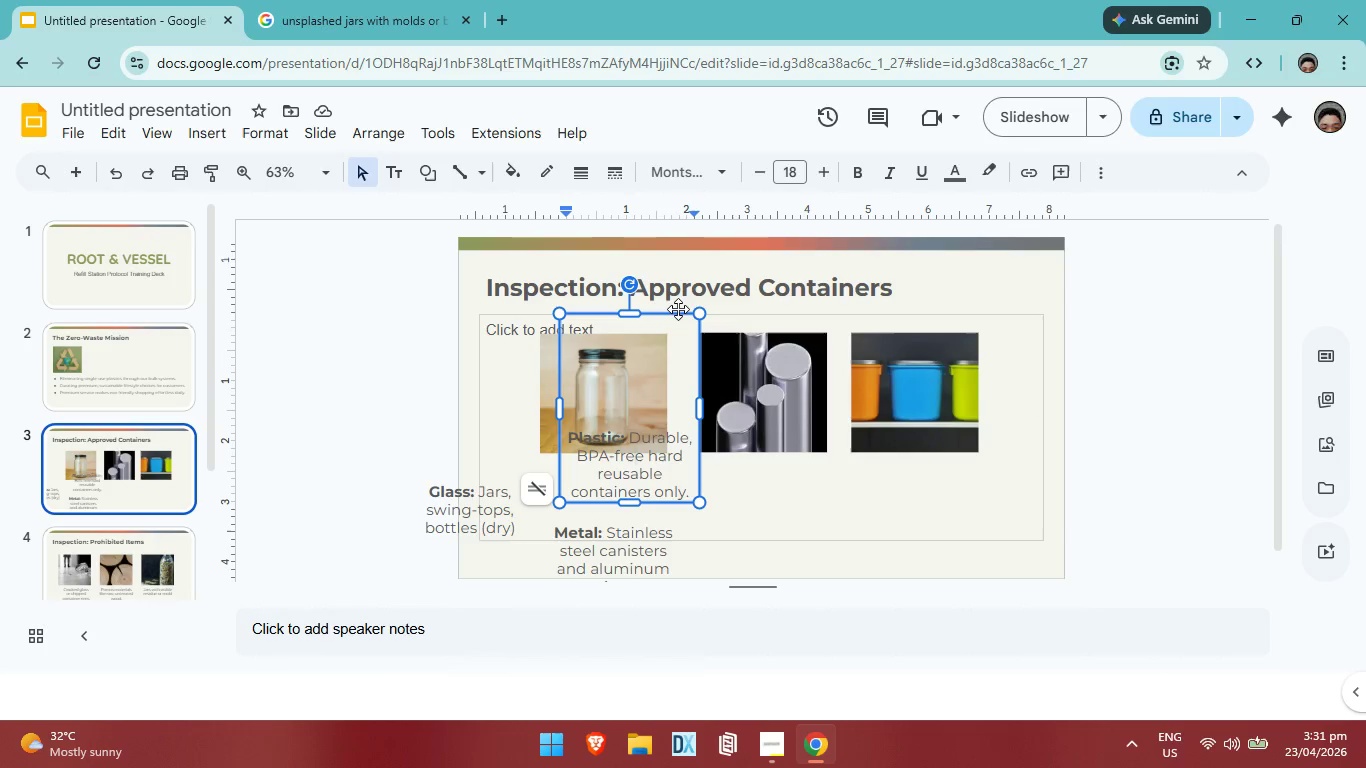 
left_click_drag(start_coordinate=[677, 309], to_coordinate=[966, 331])
 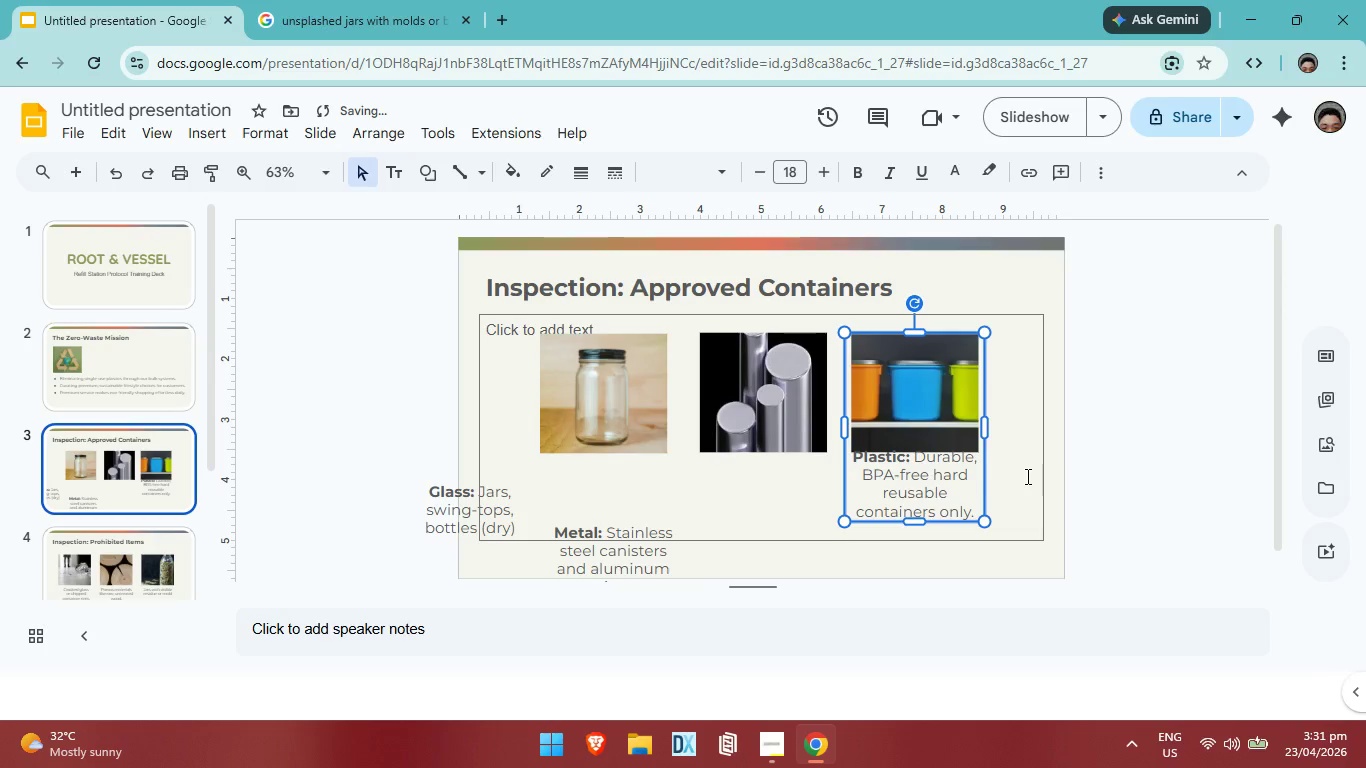 
key(ArrowDown)
 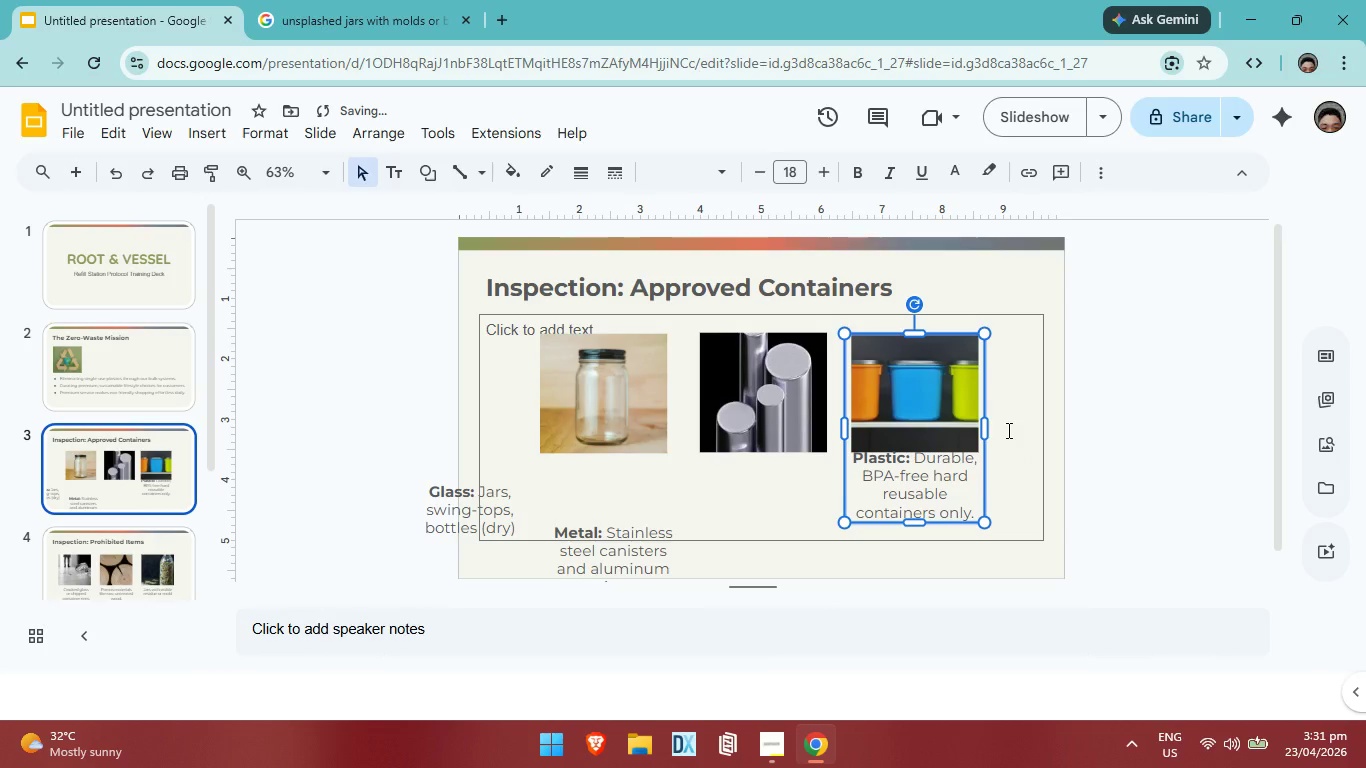 
key(ArrowDown)
 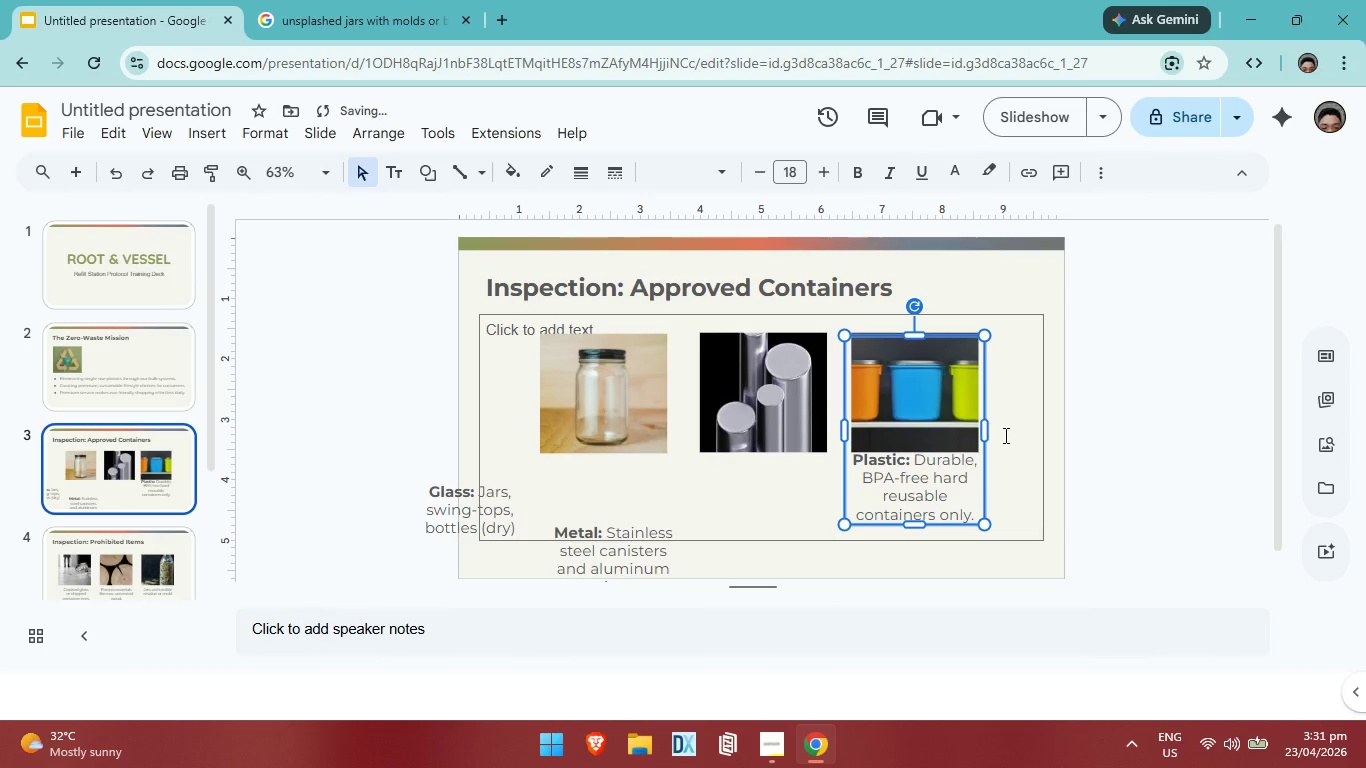 
key(ArrowDown)
 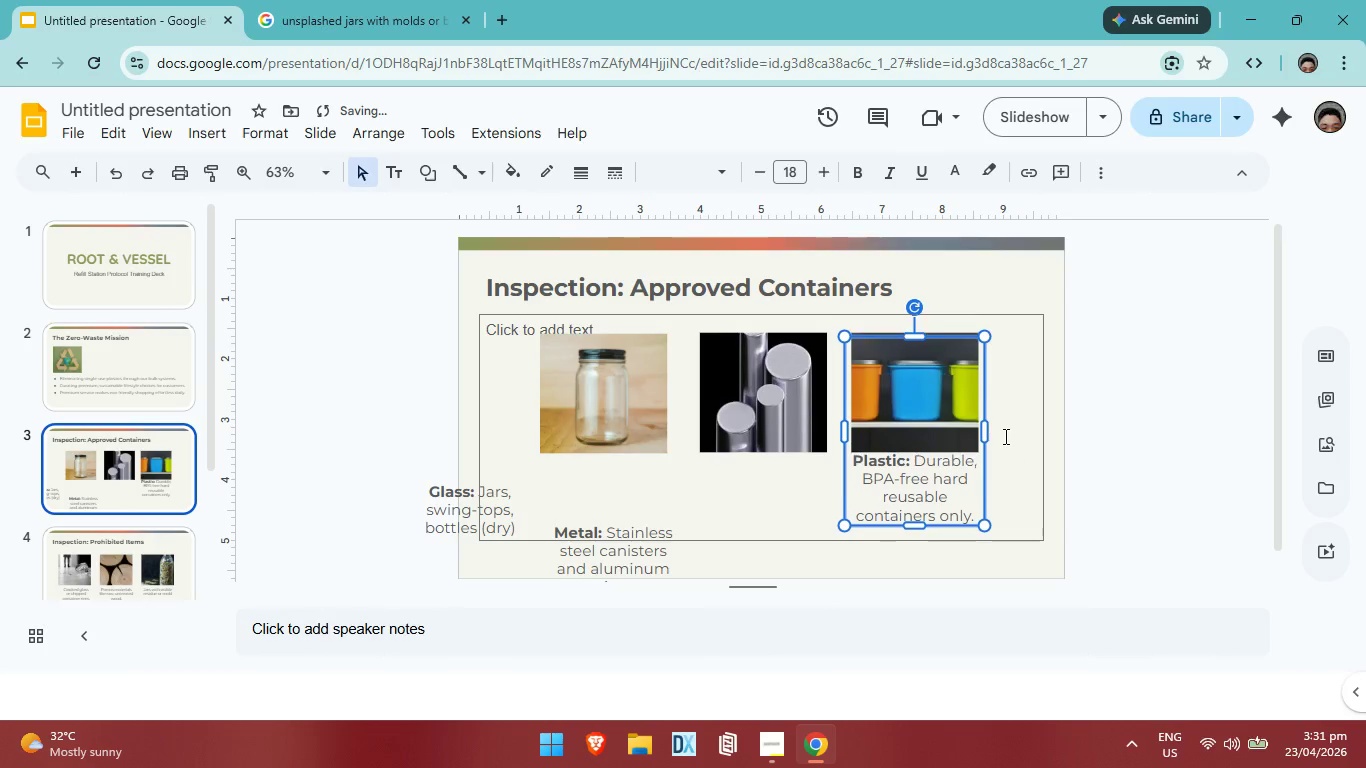 
key(ArrowDown)
 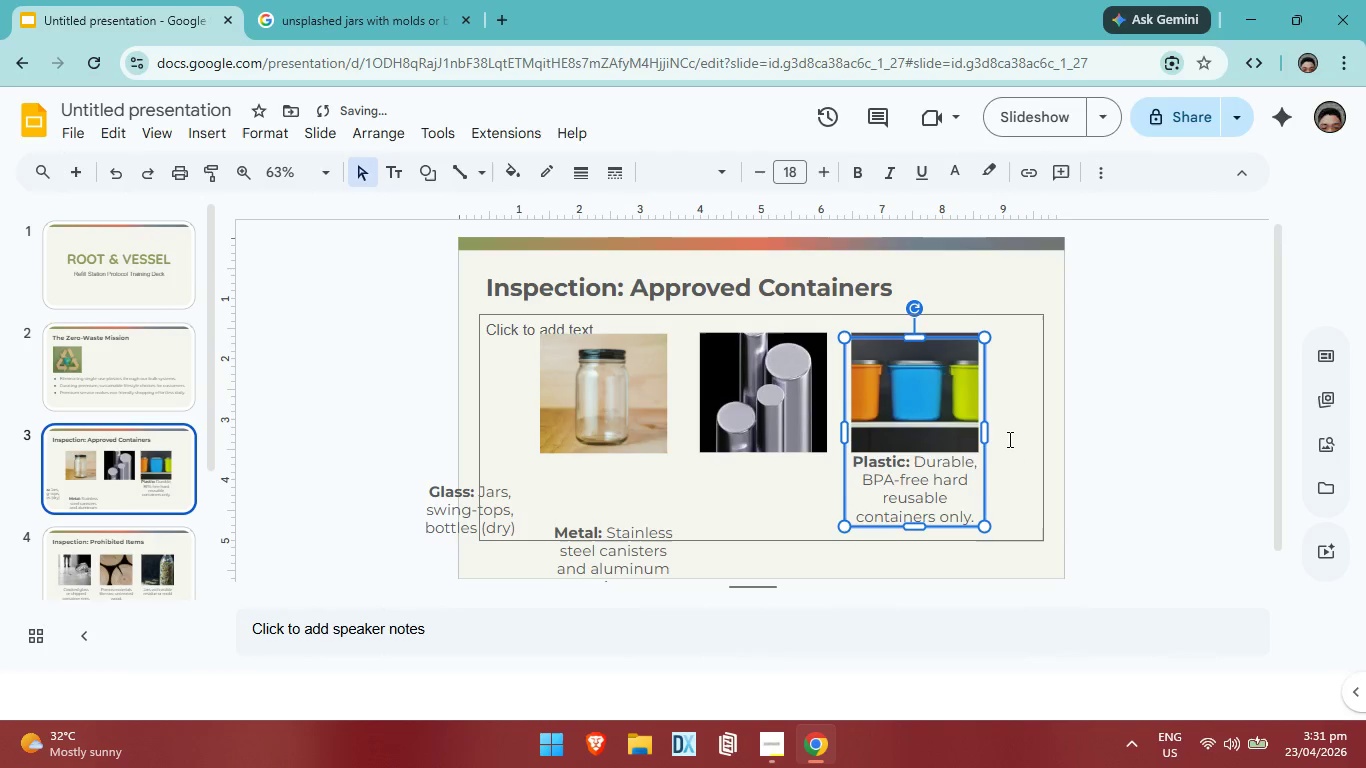 
key(ArrowDown)
 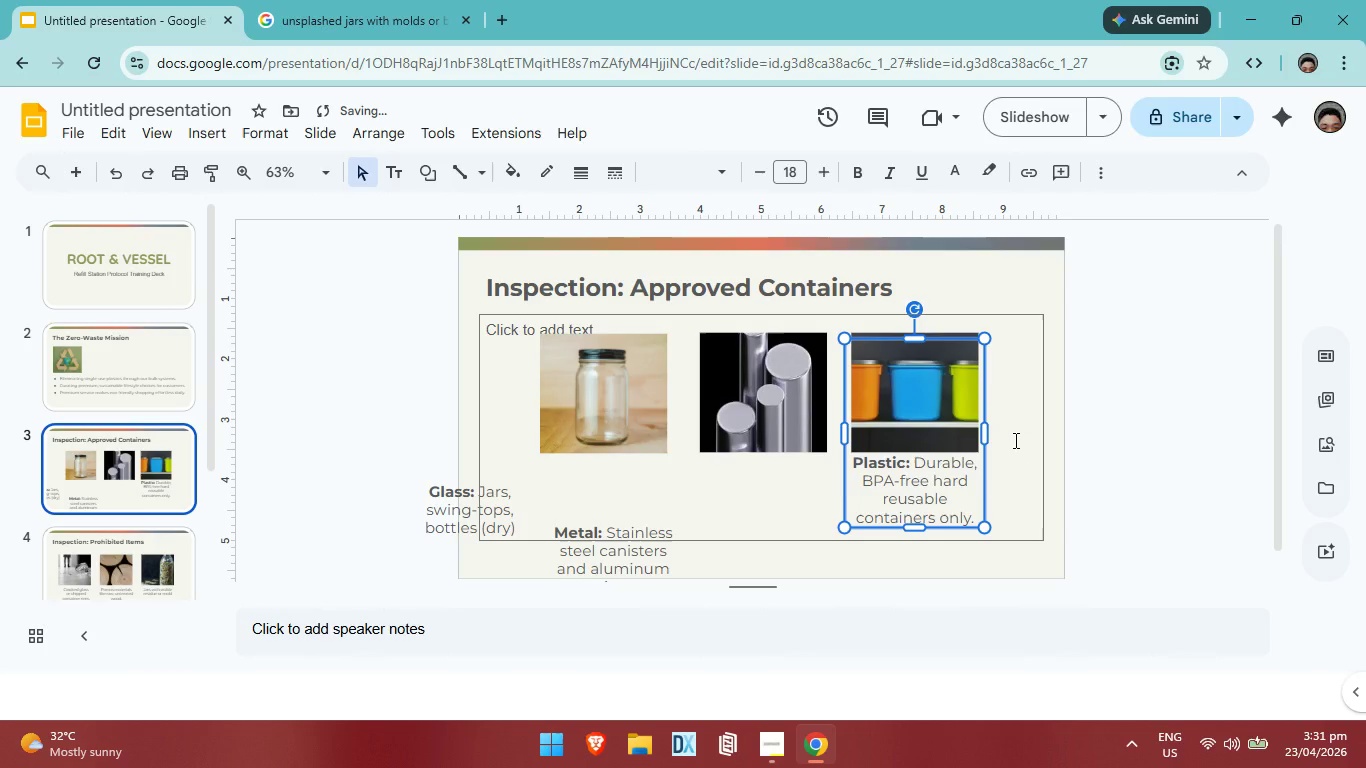 
key(ArrowDown)
 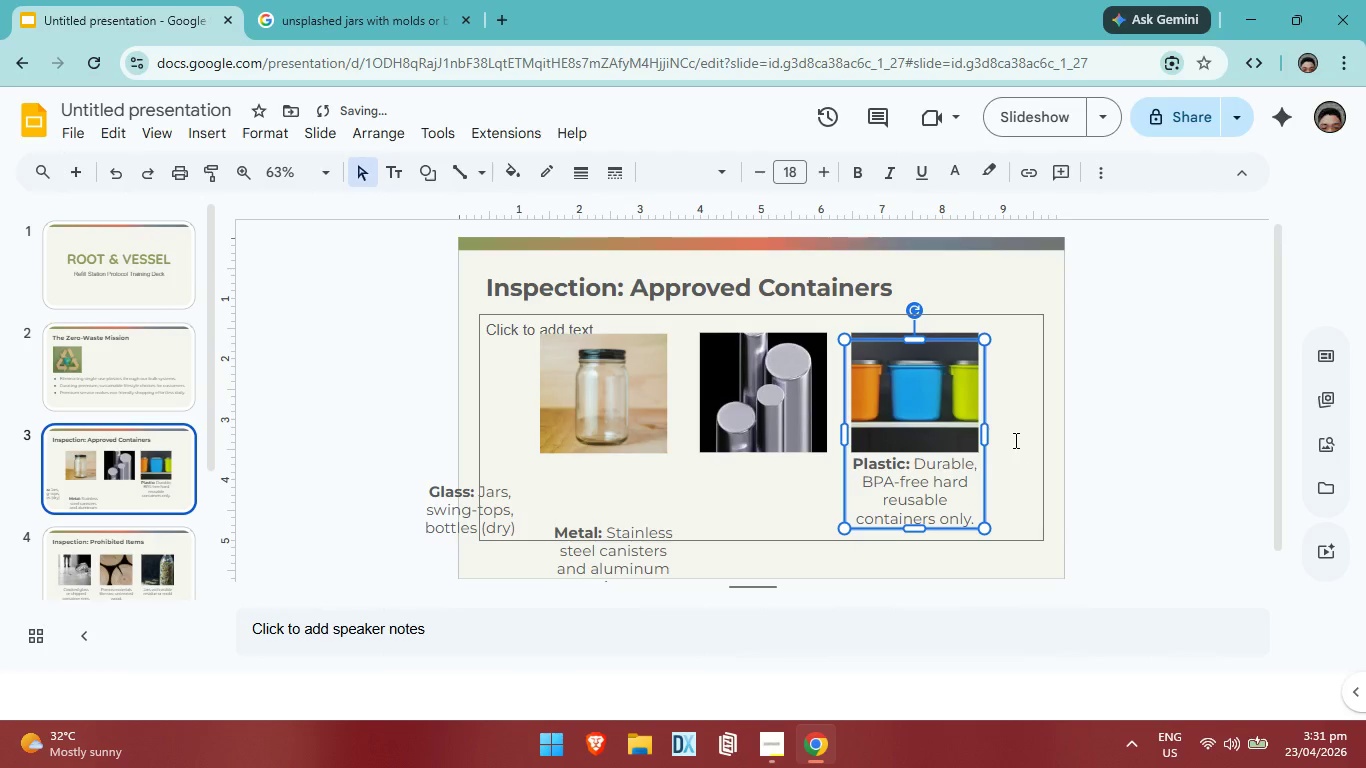 
key(ArrowDown)
 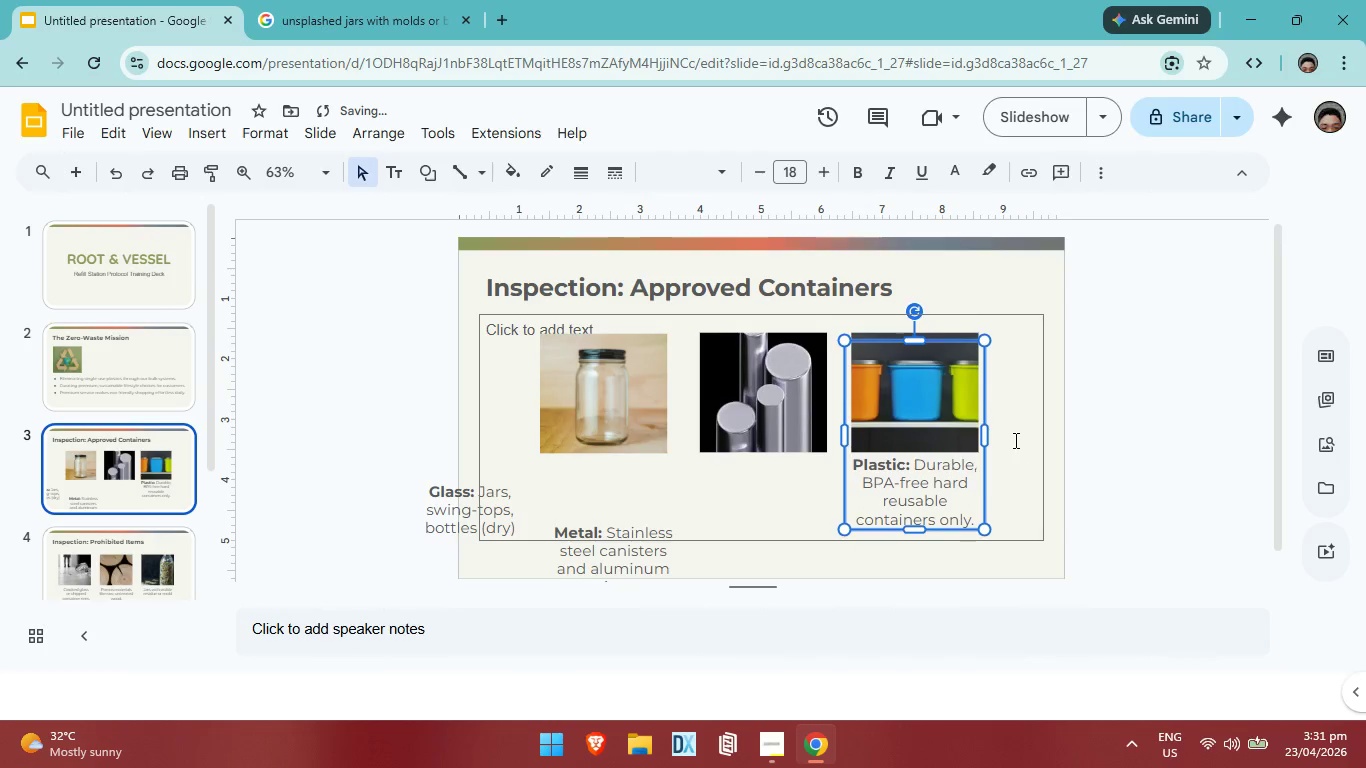 
key(ArrowDown)
 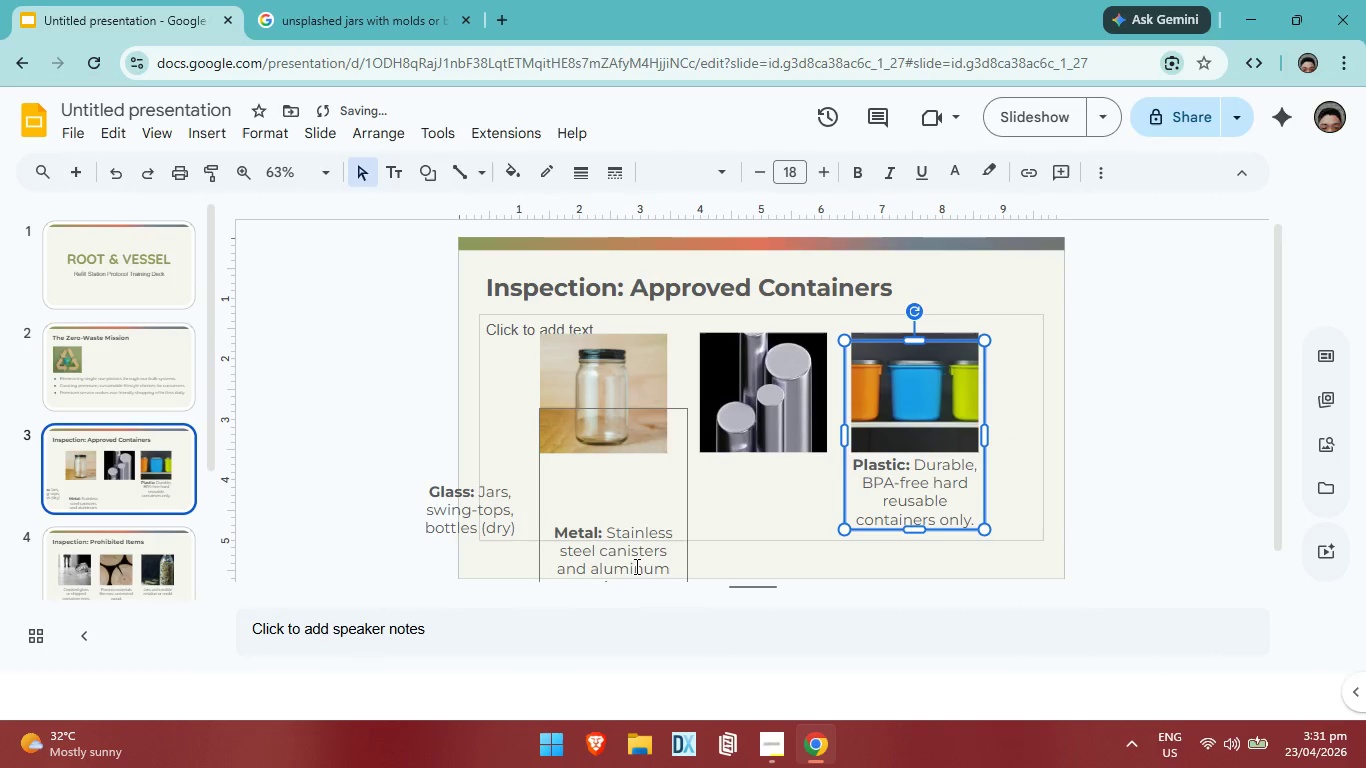 
left_click([646, 563])
 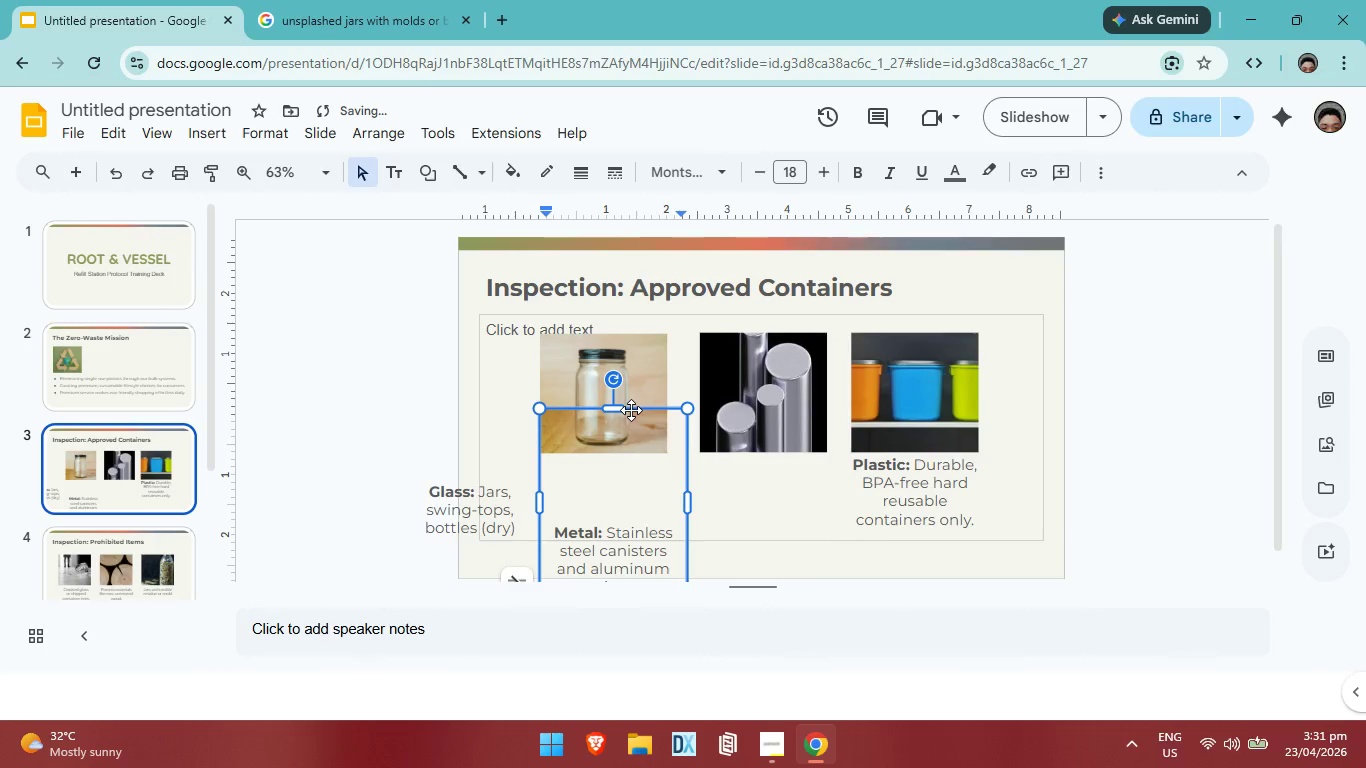 
left_click_drag(start_coordinate=[631, 410], to_coordinate=[782, 303])
 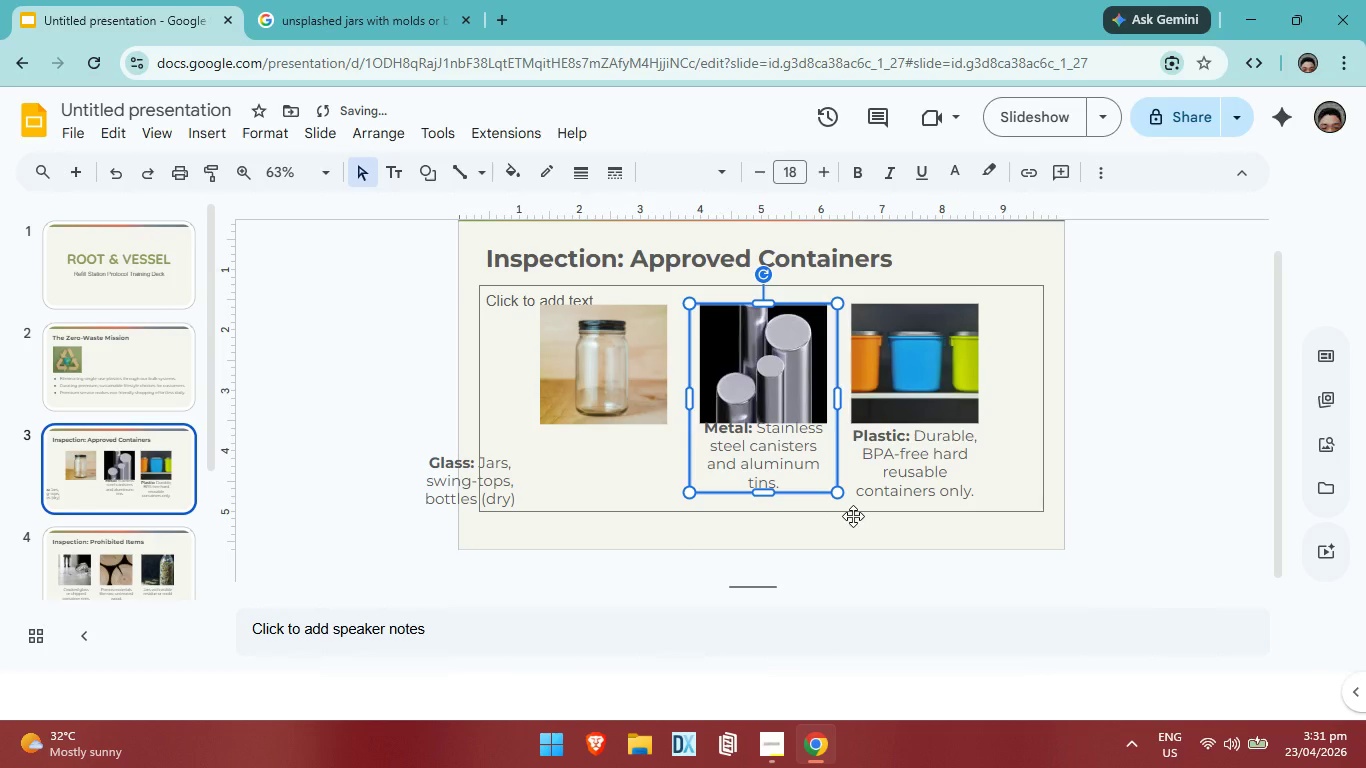 
hold_key(key=ArrowDown, duration=0.66)
 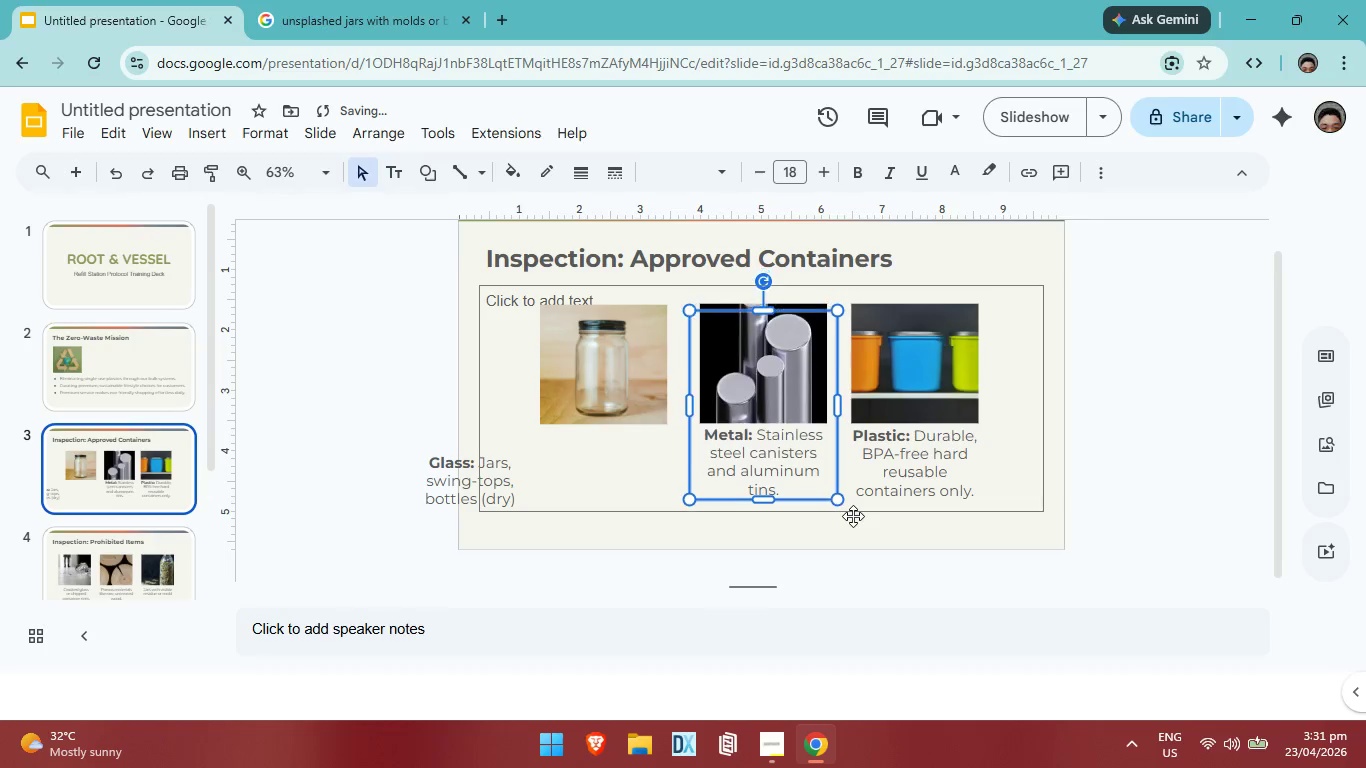 
key(ArrowDown)
 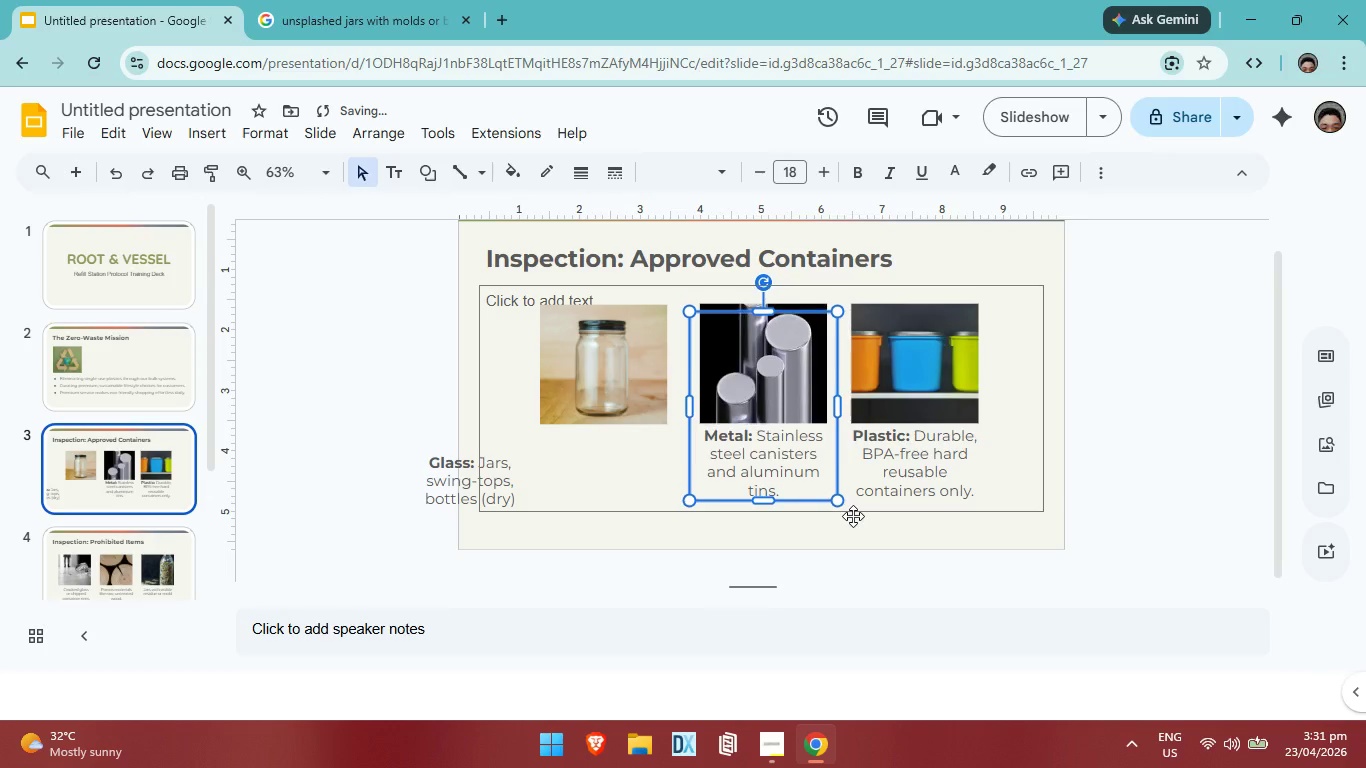 
key(ArrowDown)
 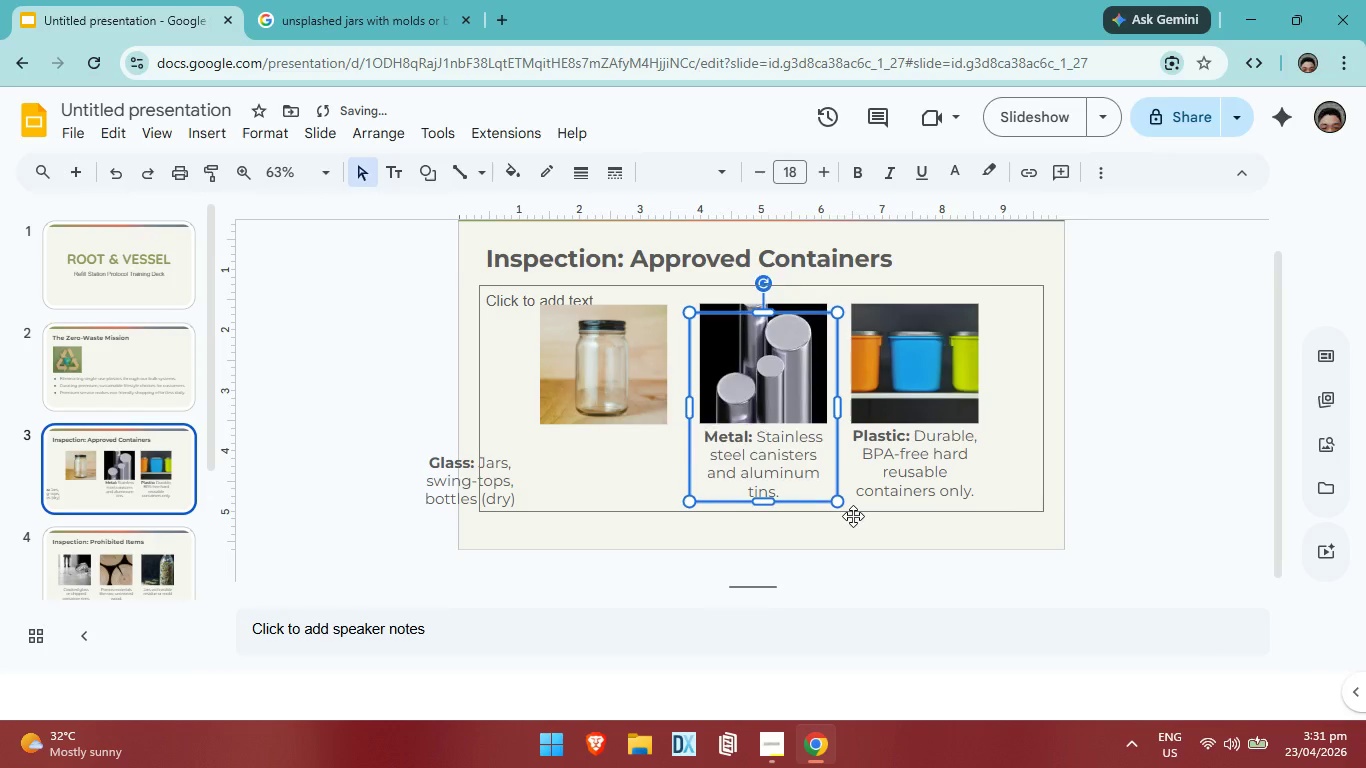 
key(ArrowDown)
 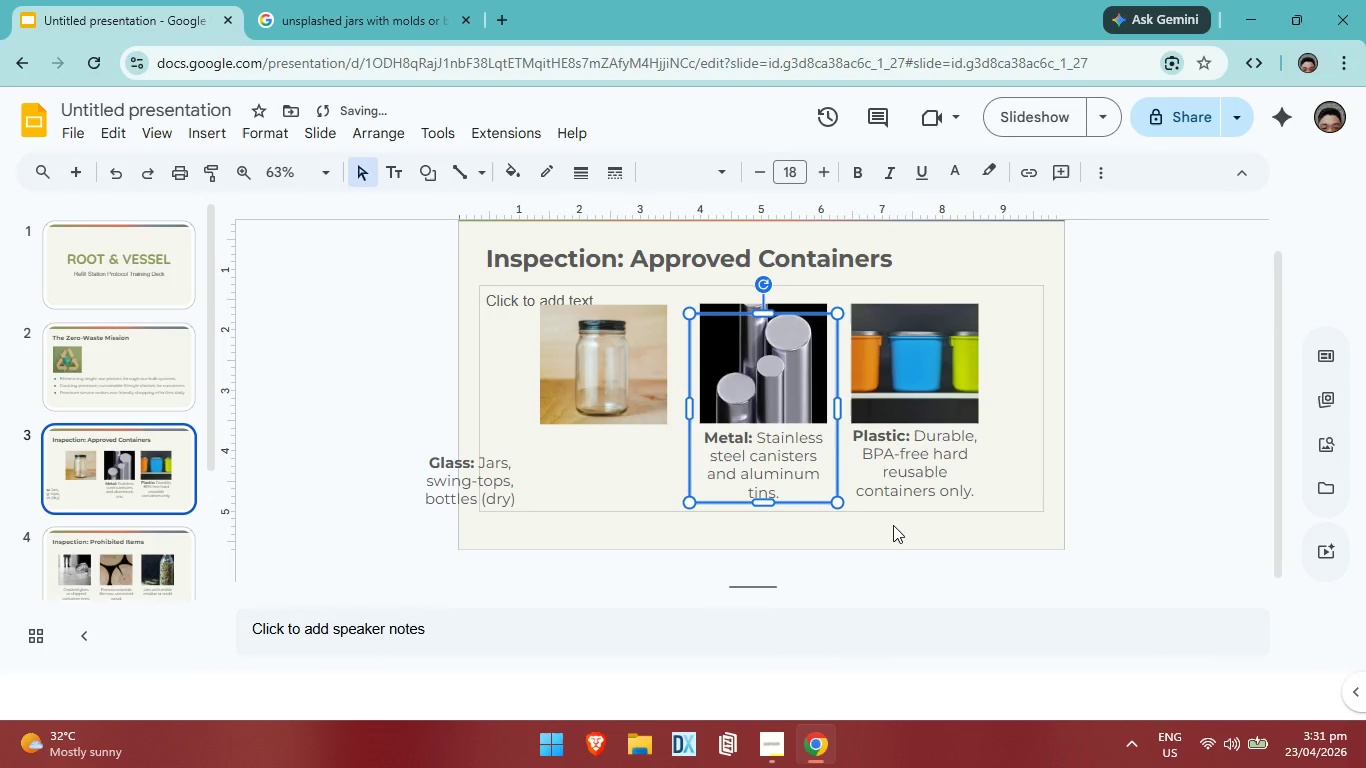 
key(ArrowDown)
 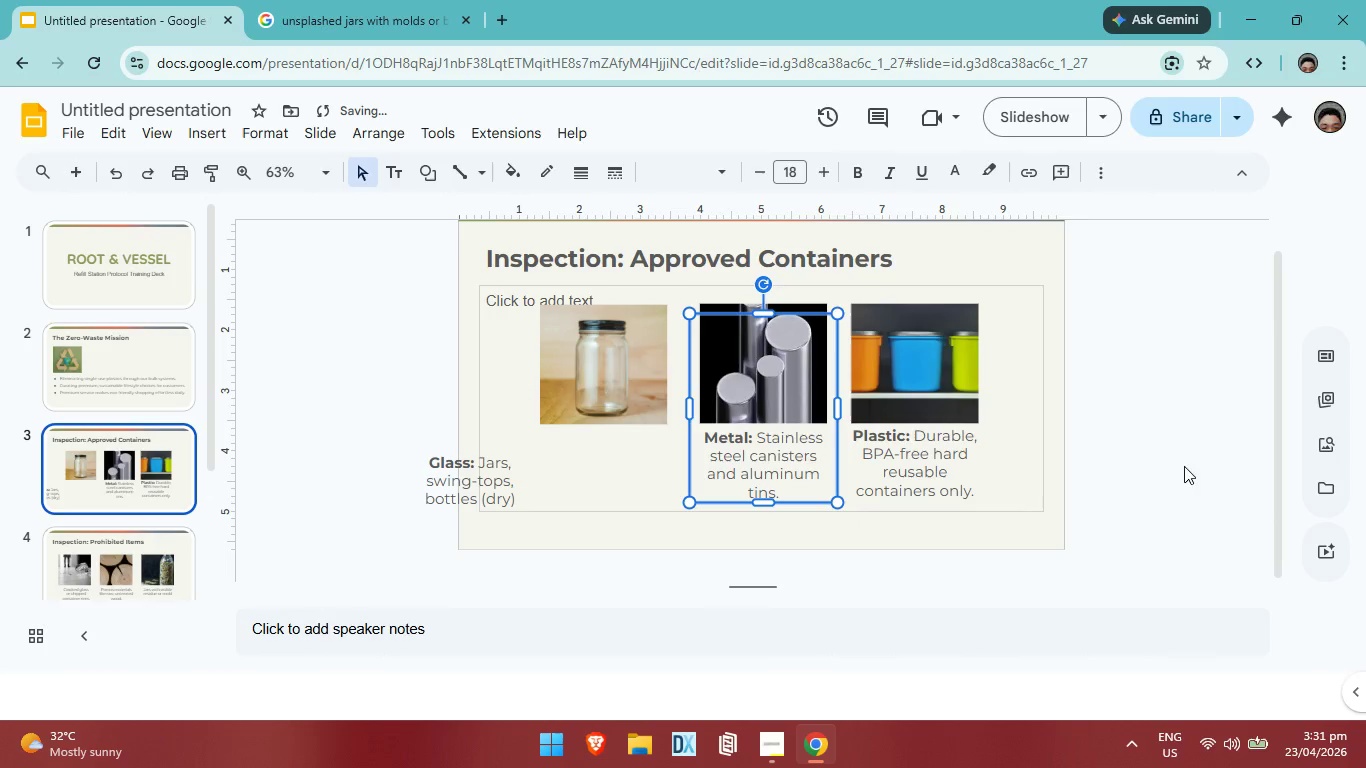 
left_click([1223, 466])
 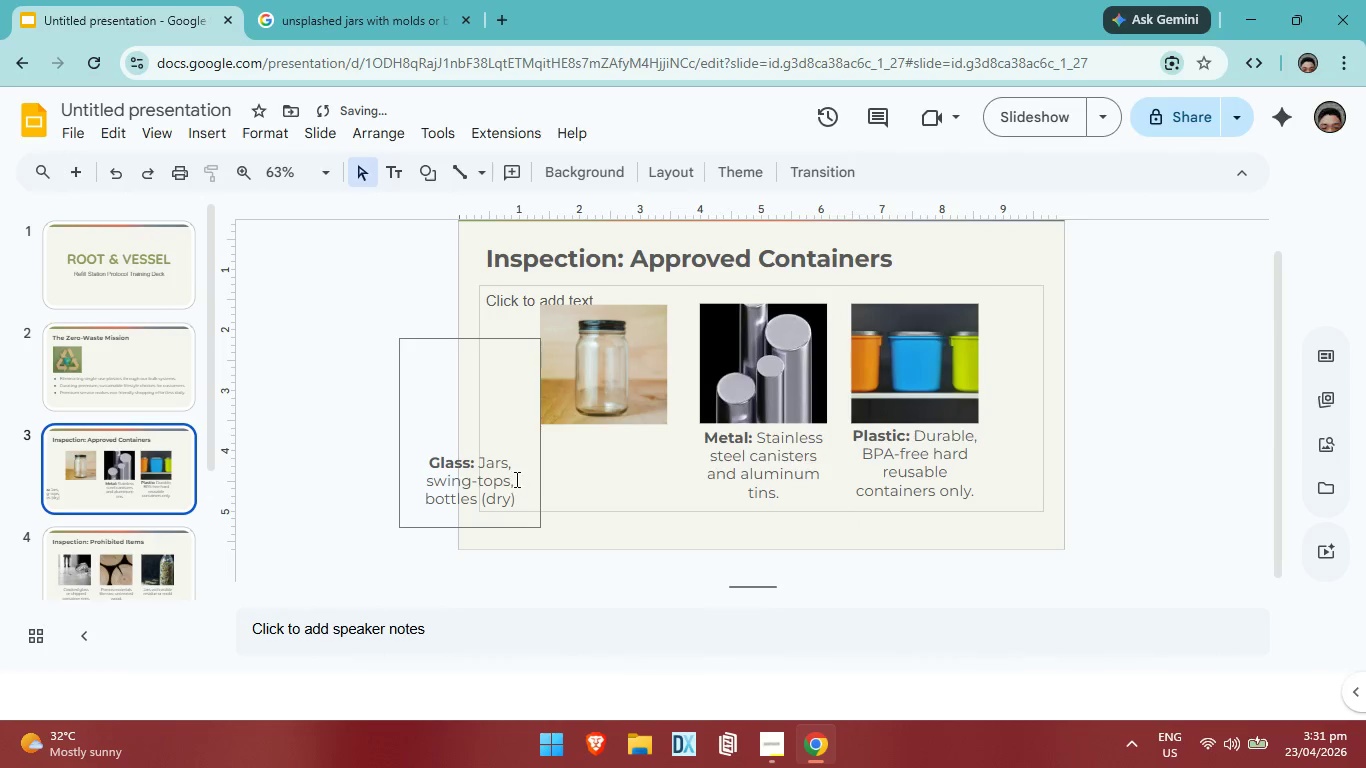 
left_click([515, 479])
 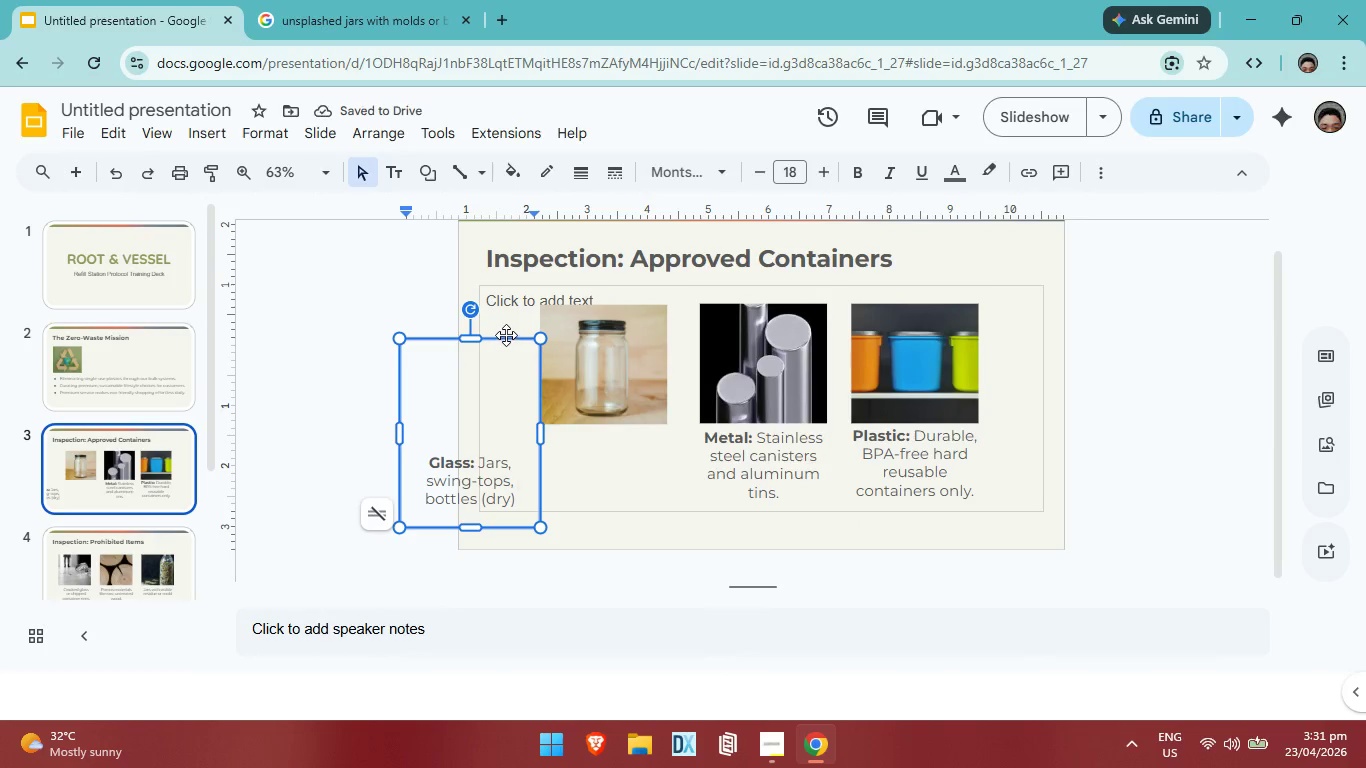 
left_click_drag(start_coordinate=[506, 335], to_coordinate=[637, 293])
 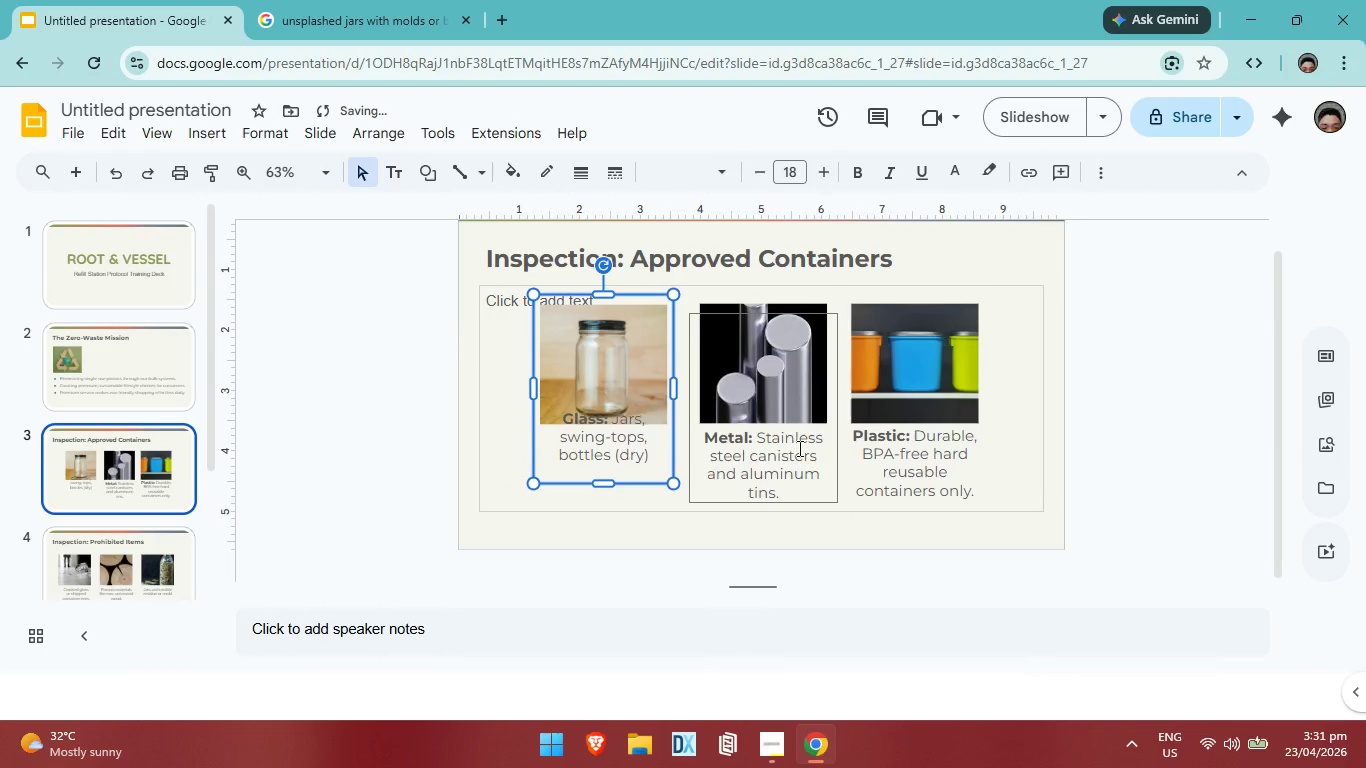 
key(ArrowDown)
 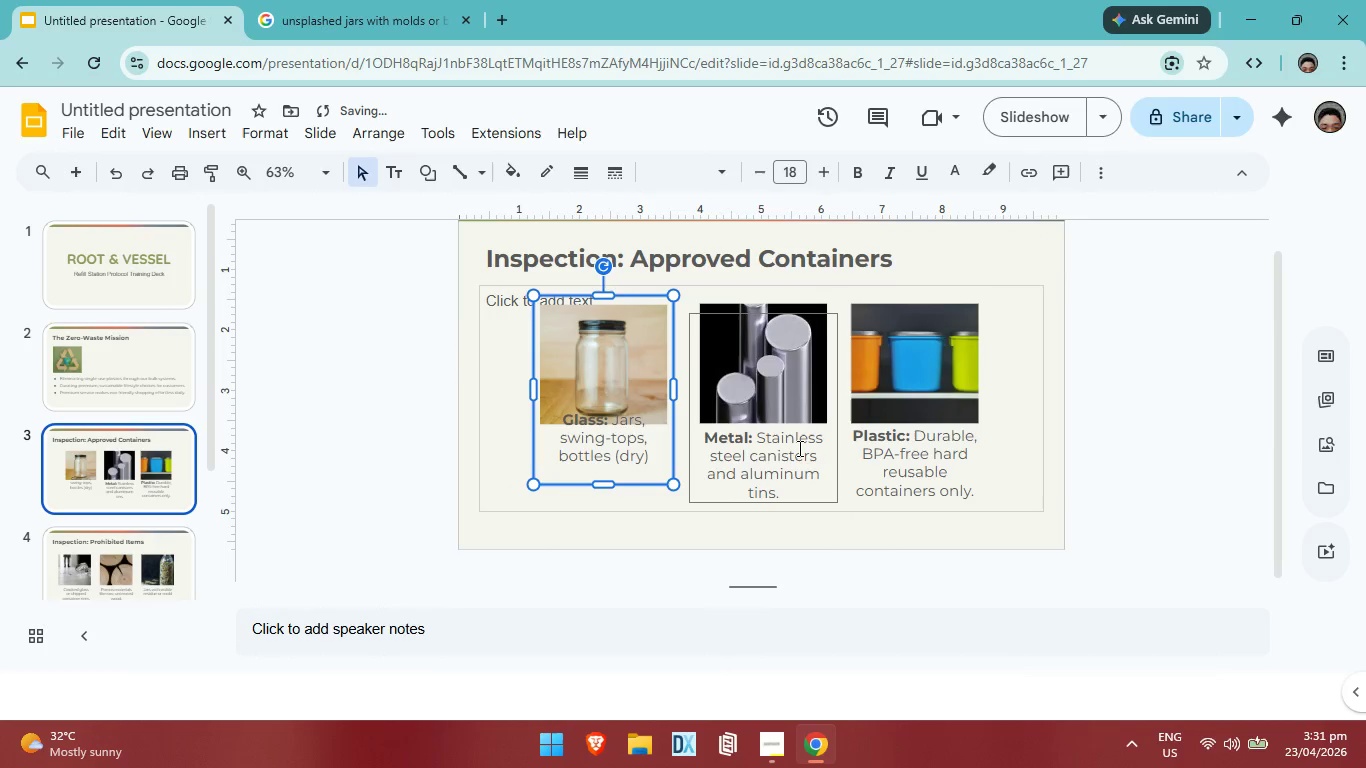 
hold_key(key=ArrowDown, duration=0.88)
 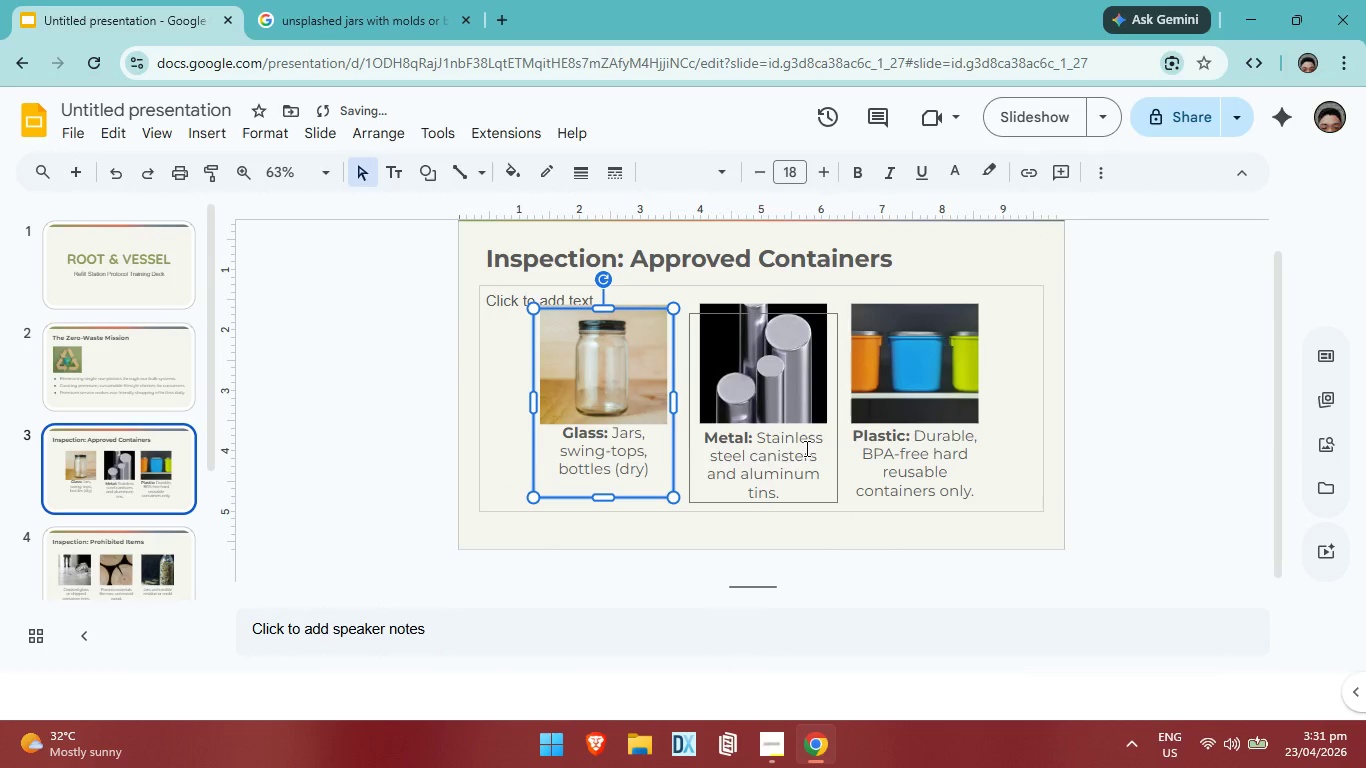 
key(ArrowDown)
 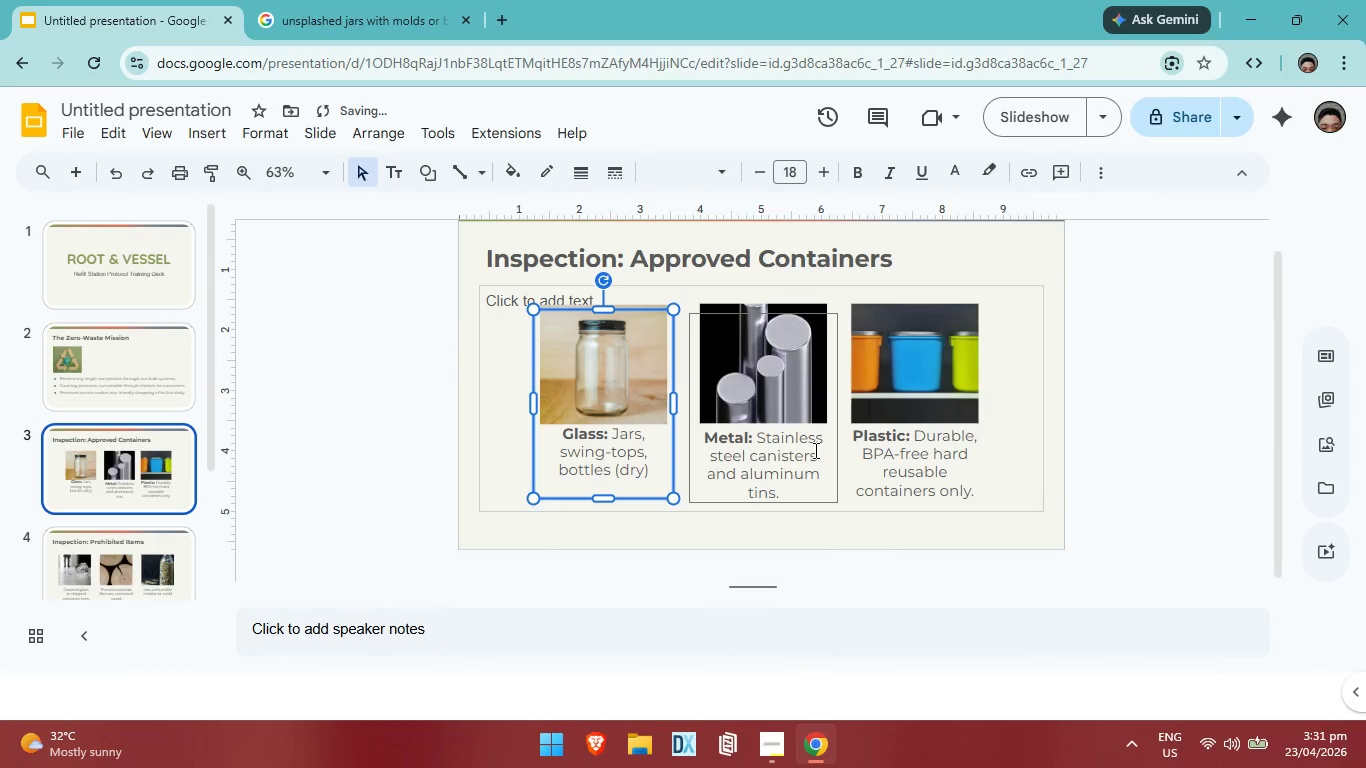 
key(ArrowDown)
 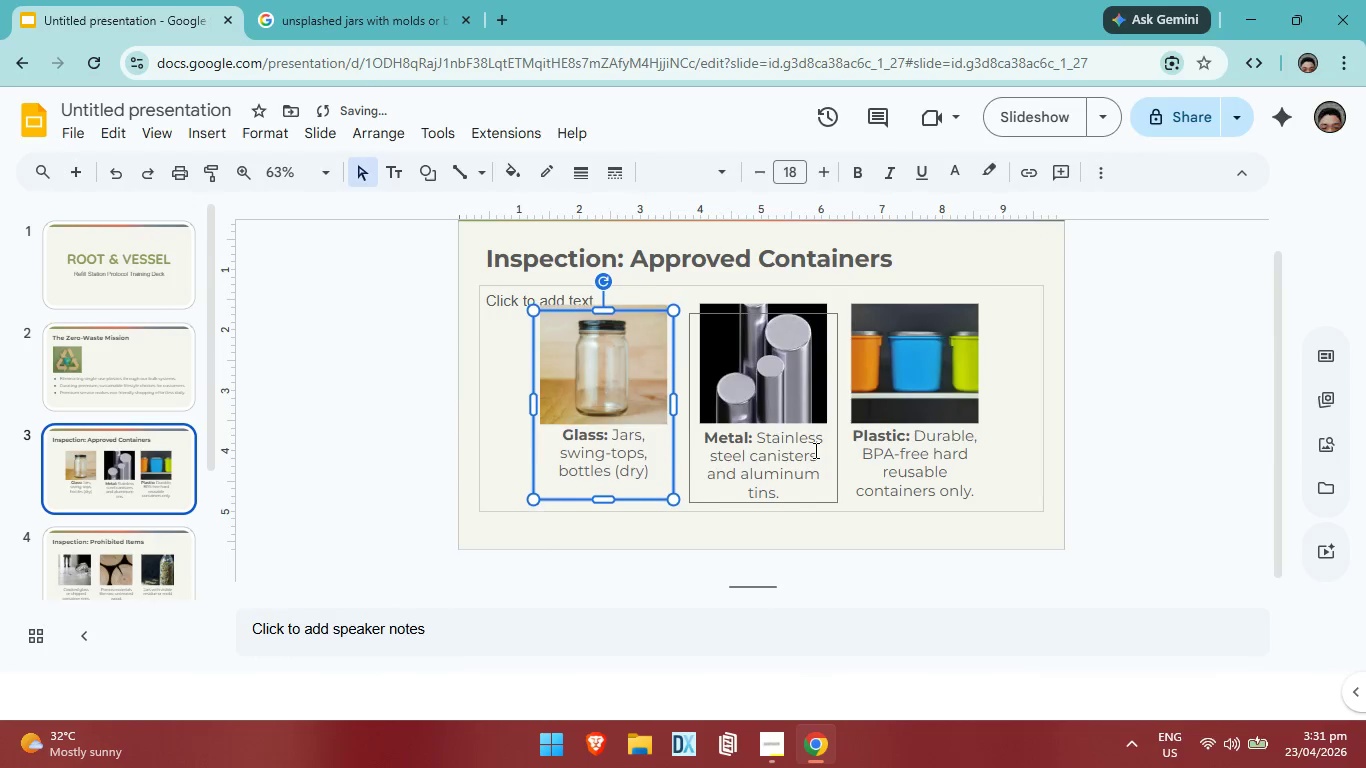 
key(ArrowDown)
 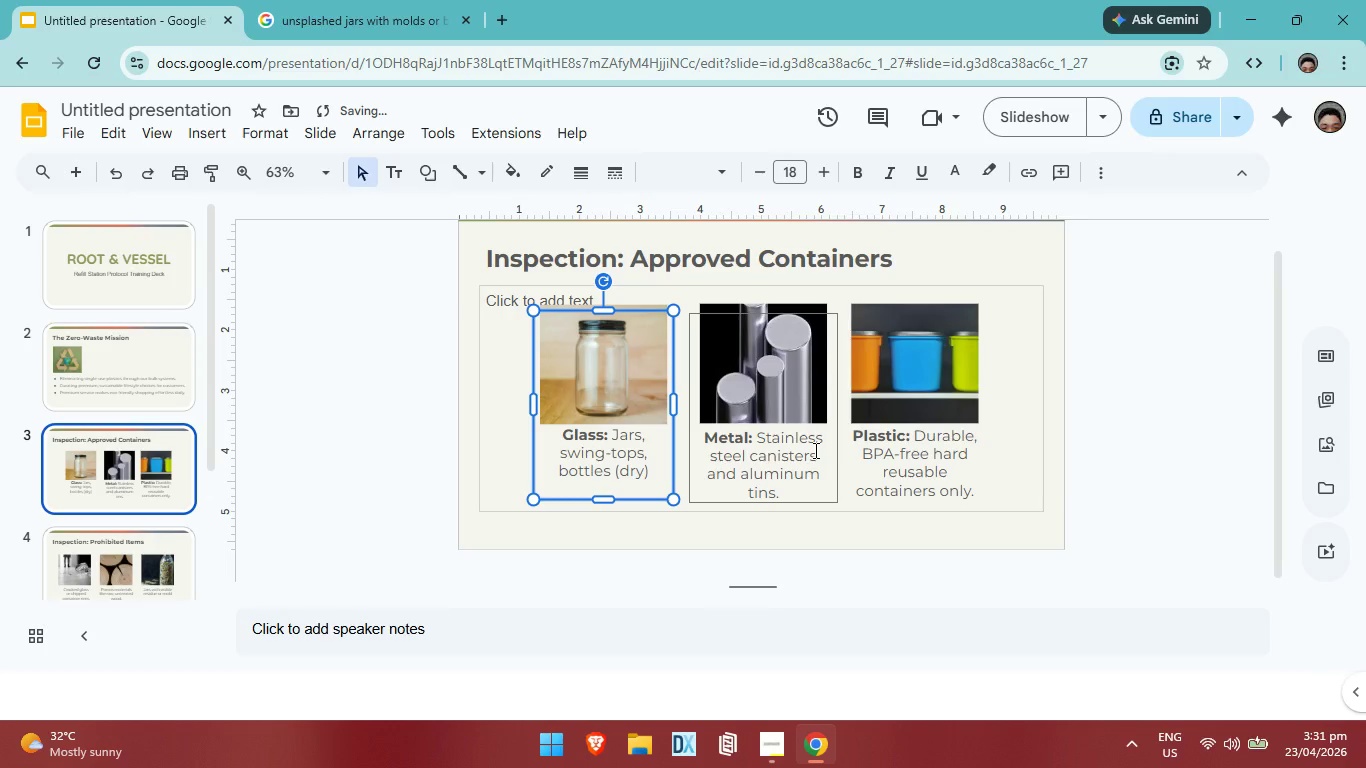 
key(ArrowDown)
 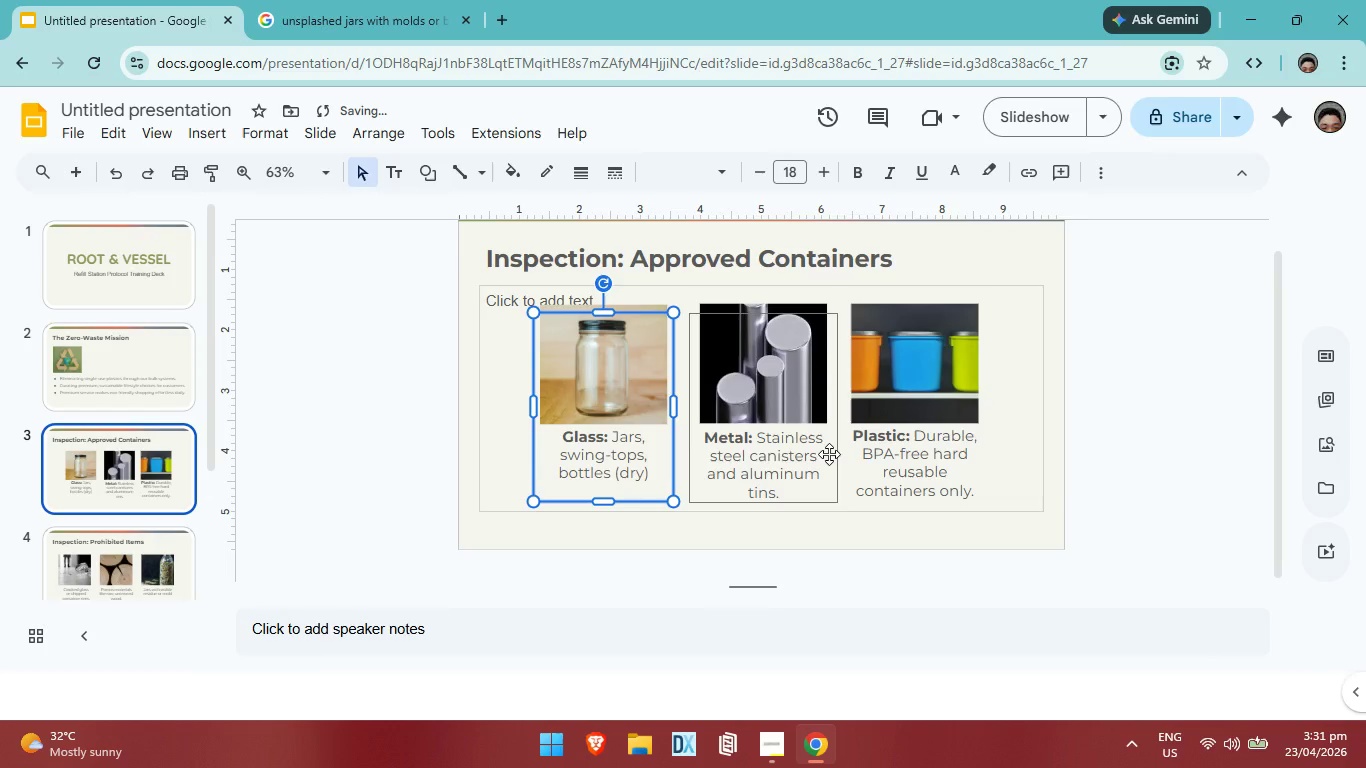 
key(ArrowDown)
 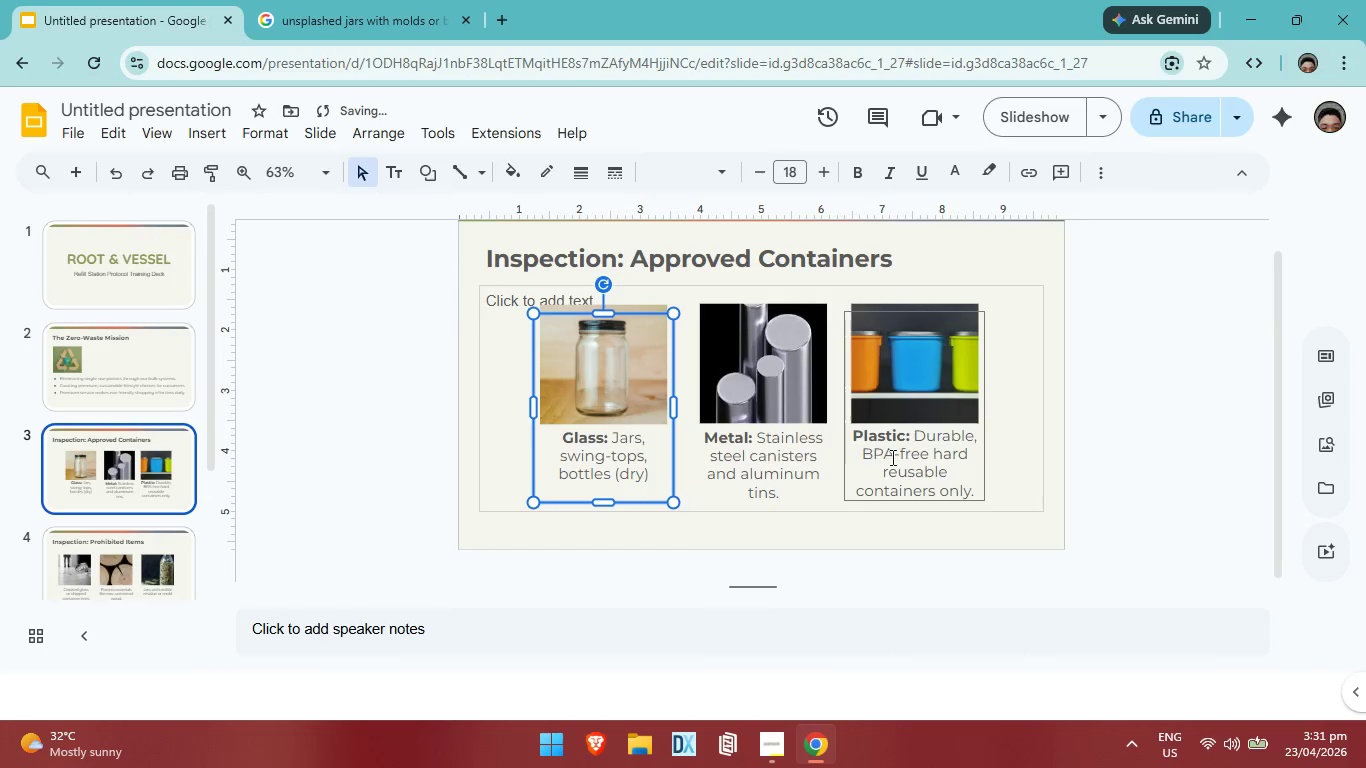 
key(ArrowDown)
 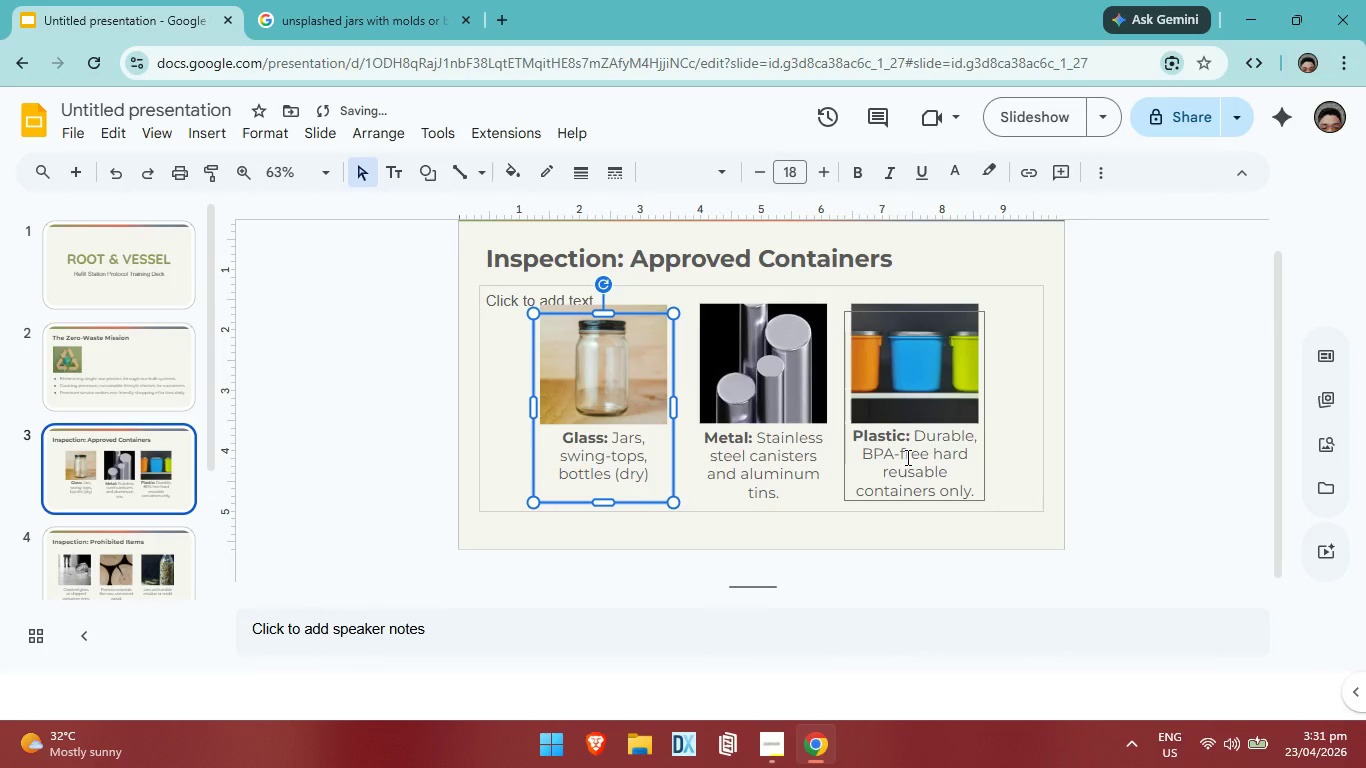 
left_click([906, 457])
 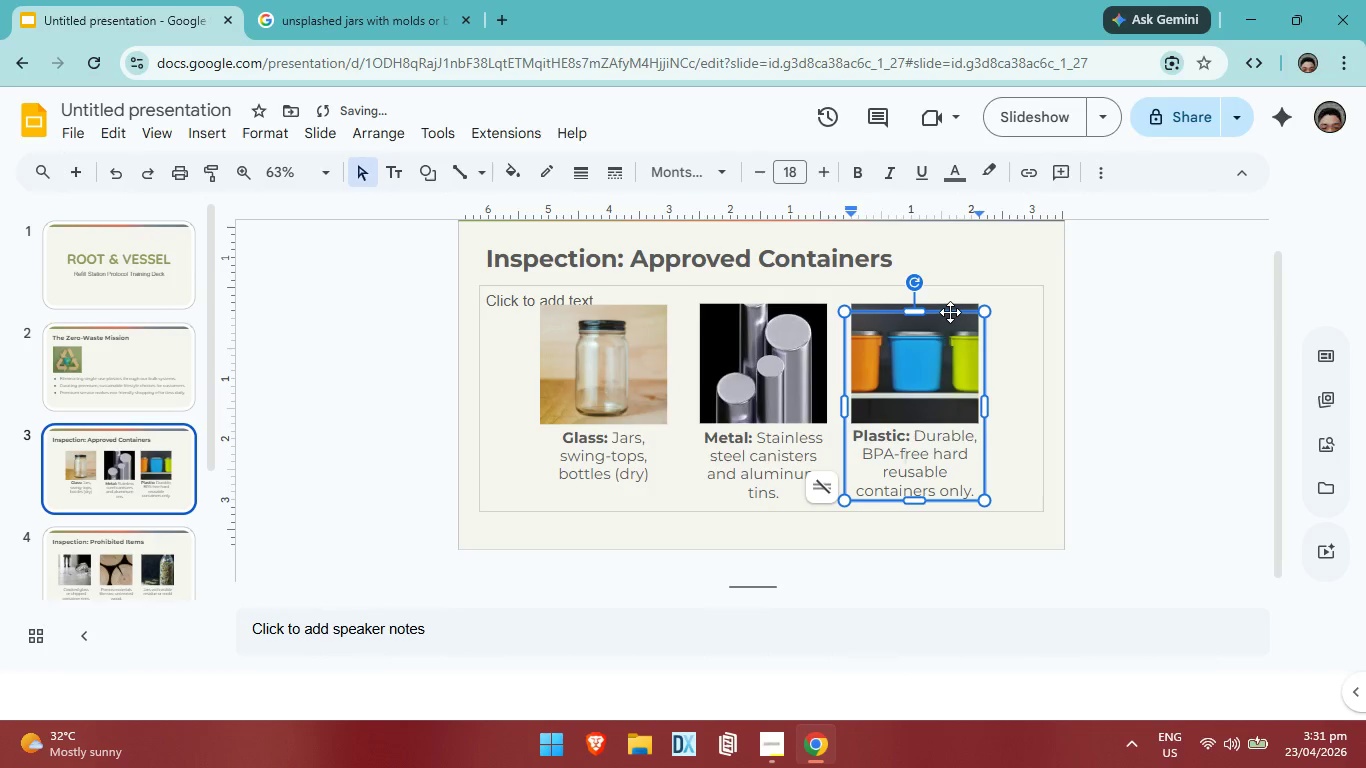 
left_click([950, 312])
 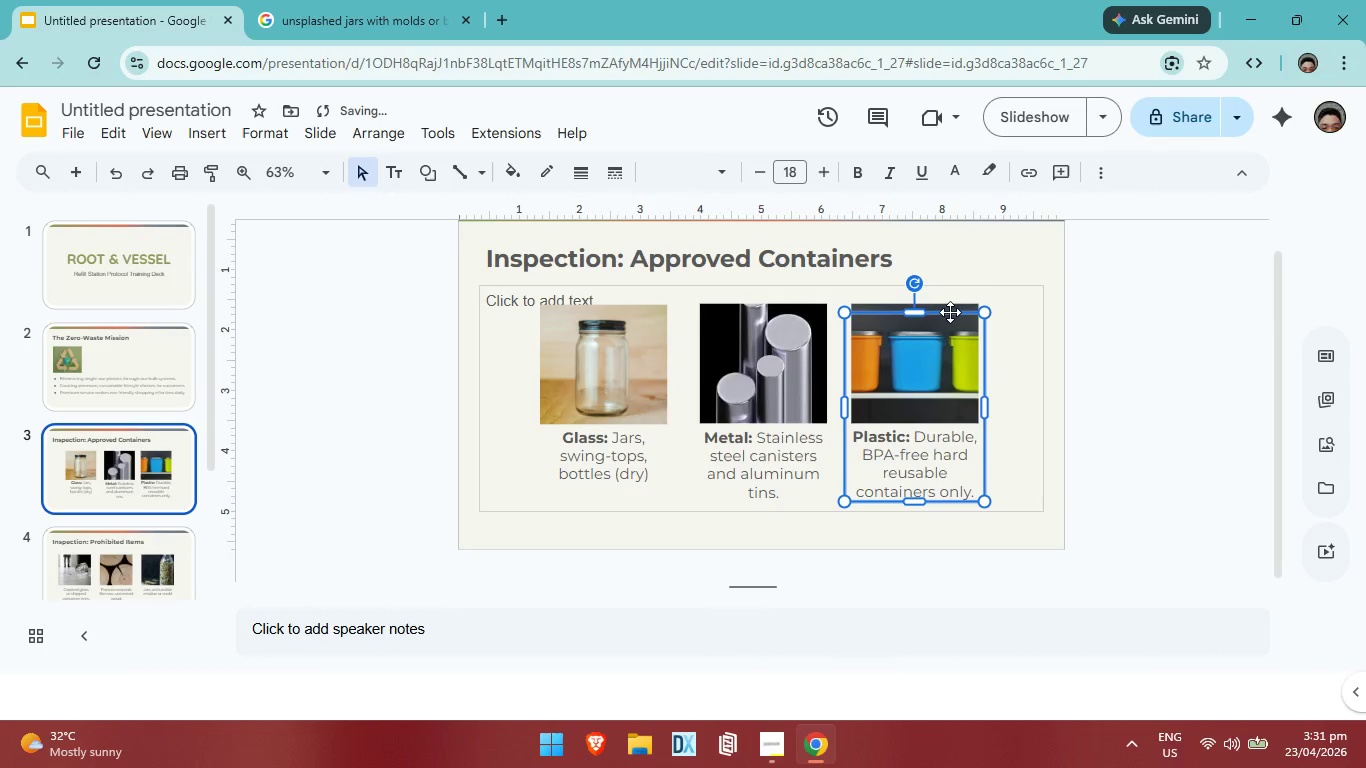 
key(ArrowDown)
 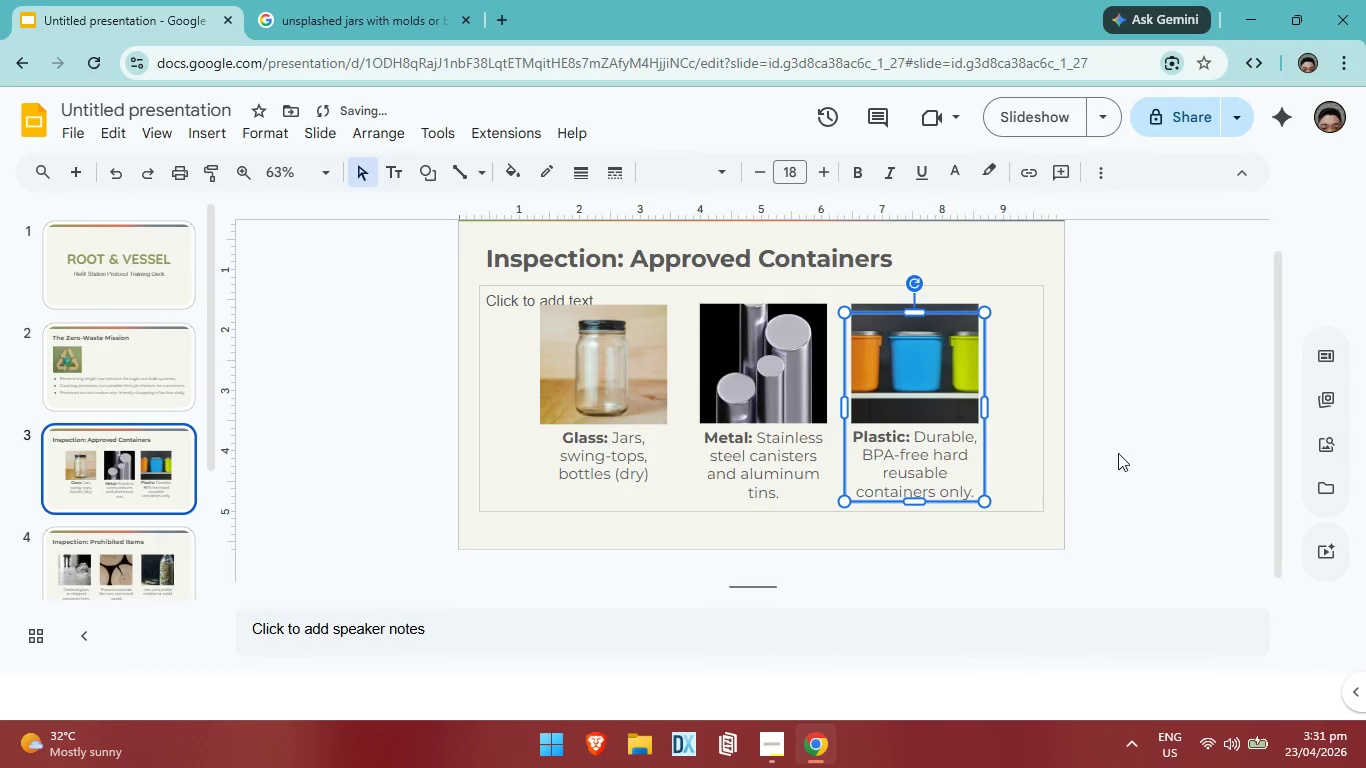 
left_click([1166, 441])
 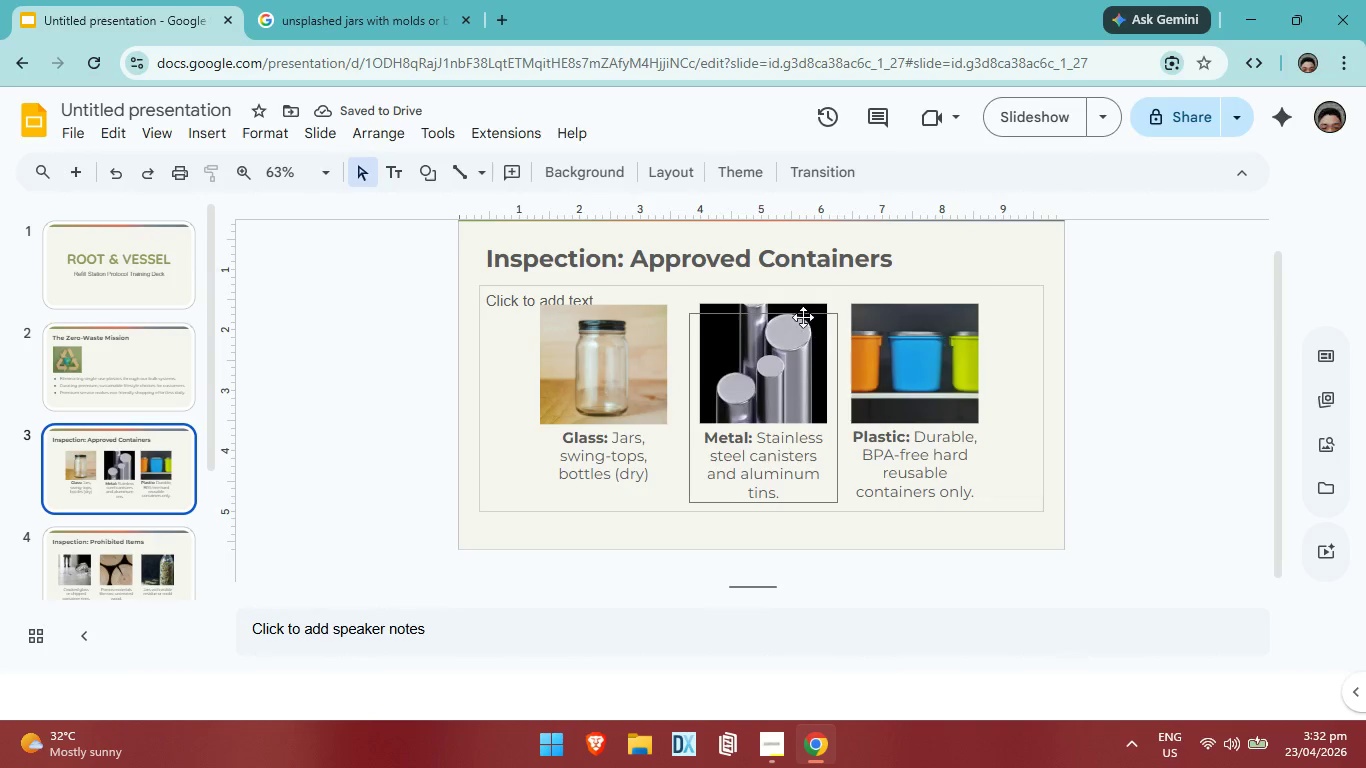 
left_click([807, 310])
 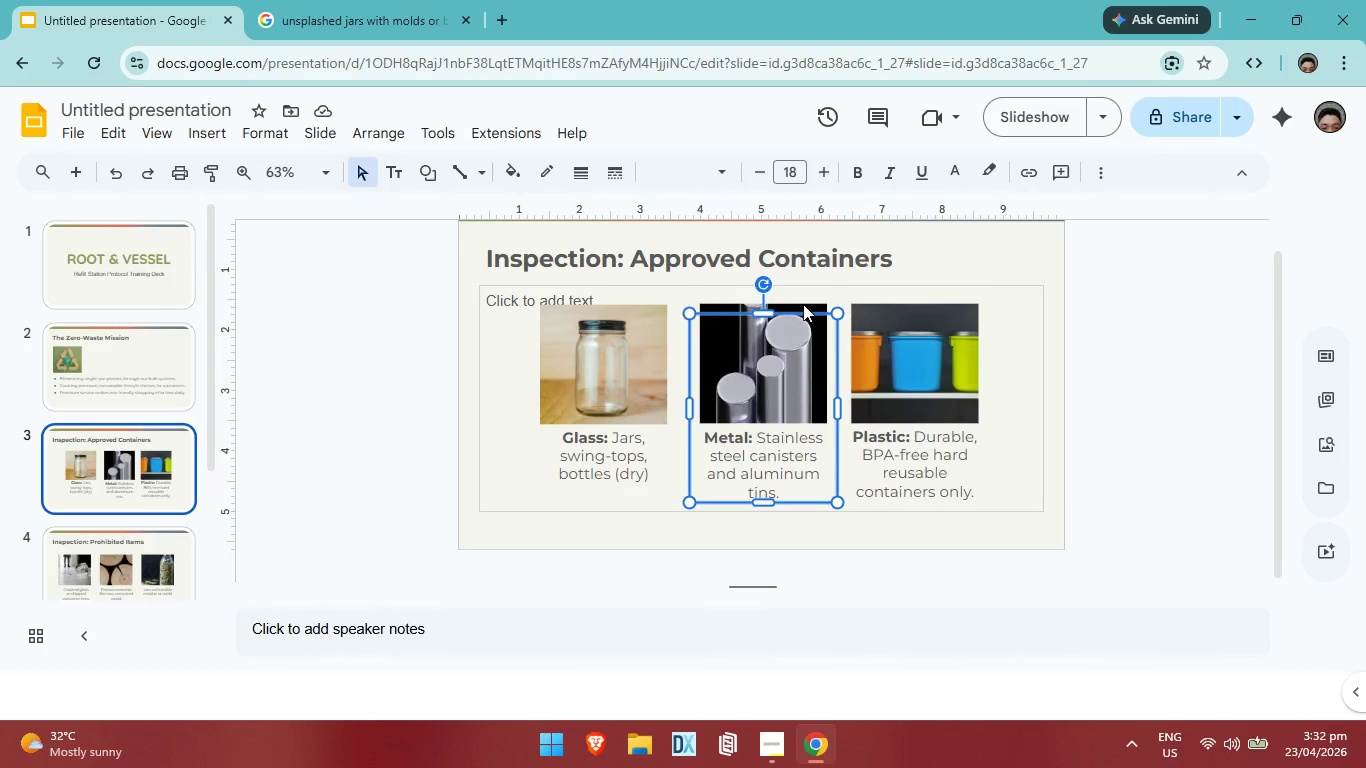 
left_click([803, 304])
 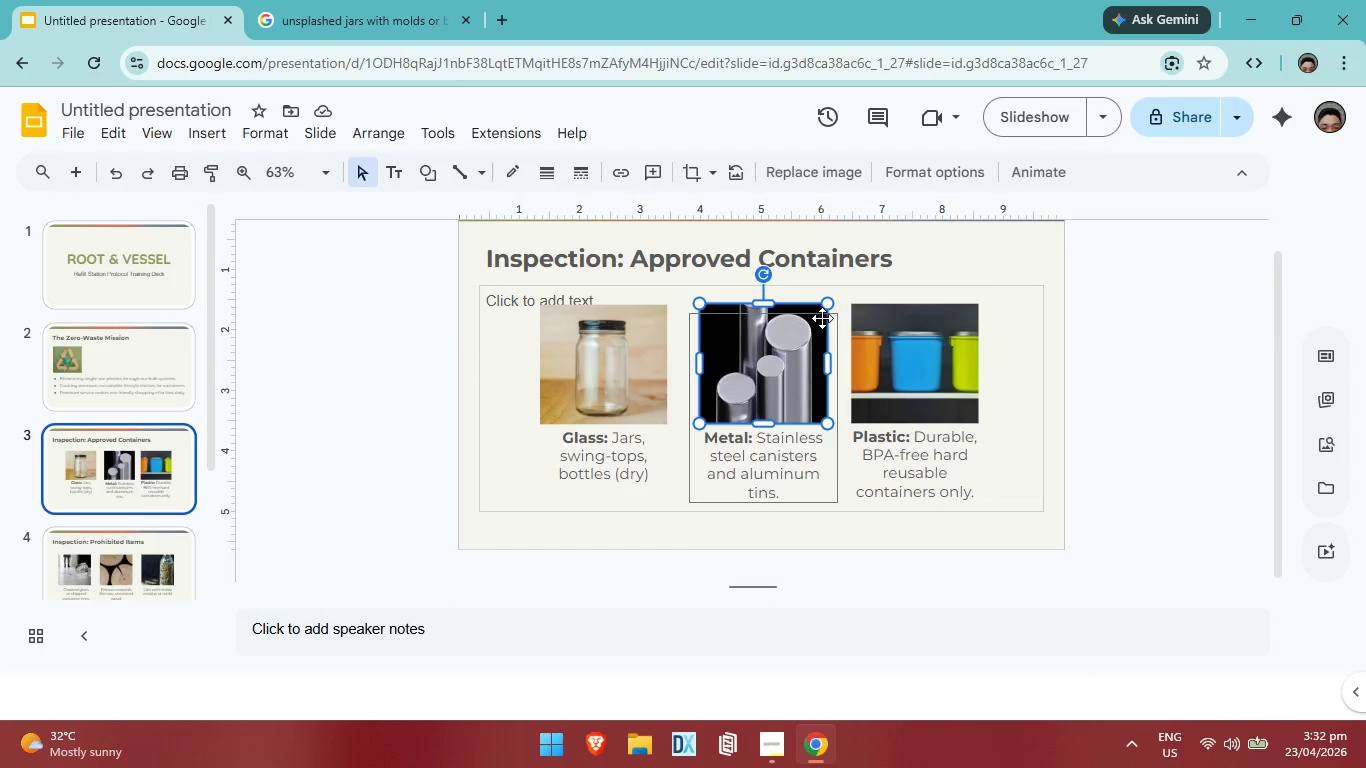 
key(ArrowLeft)
 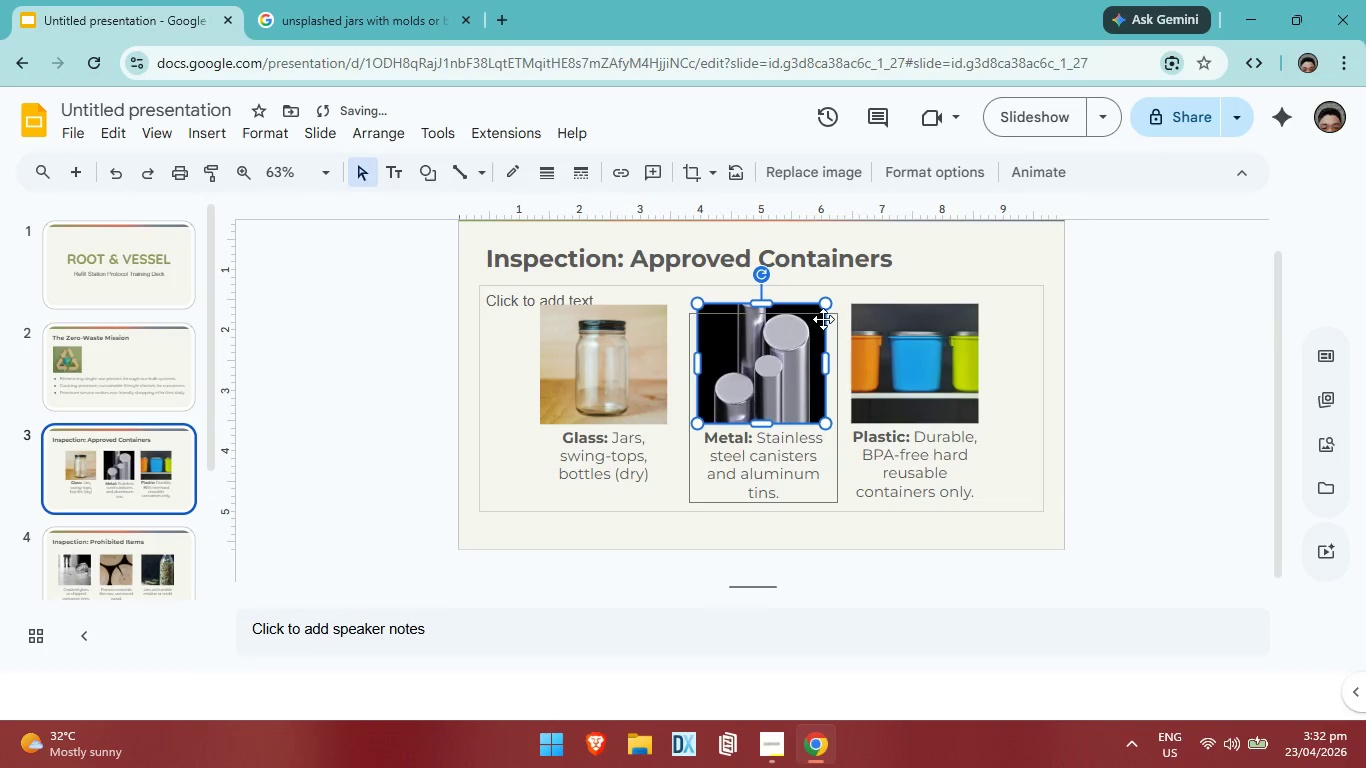 
key(ArrowLeft)
 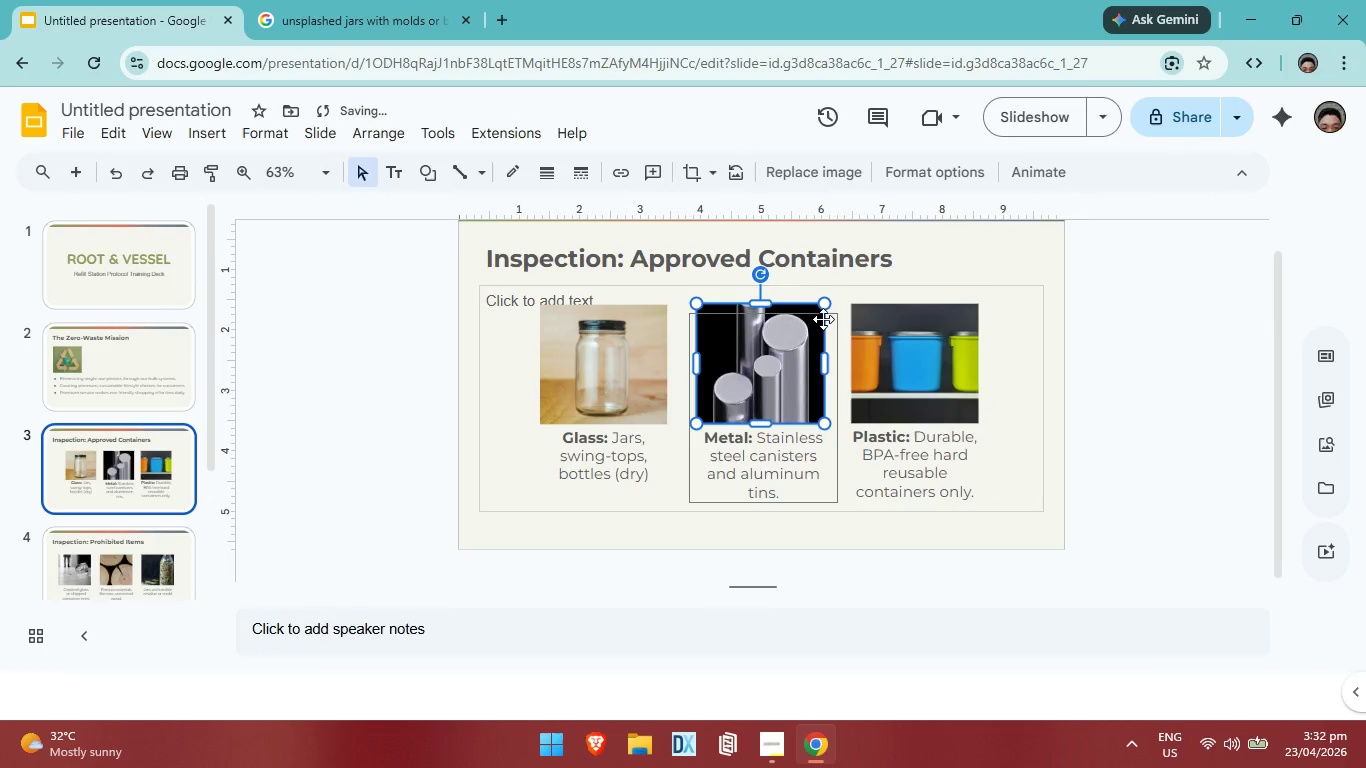 
key(ArrowLeft)
 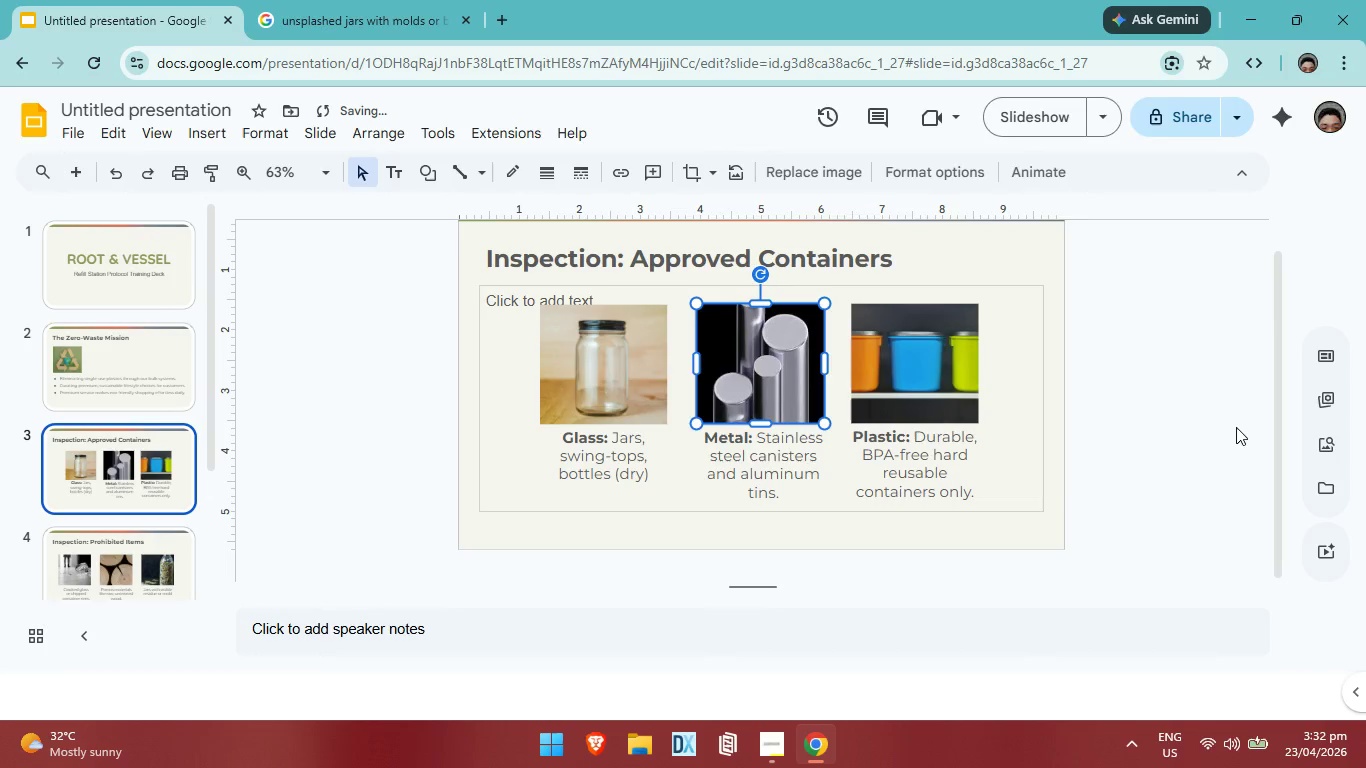 
left_click([1238, 427])
 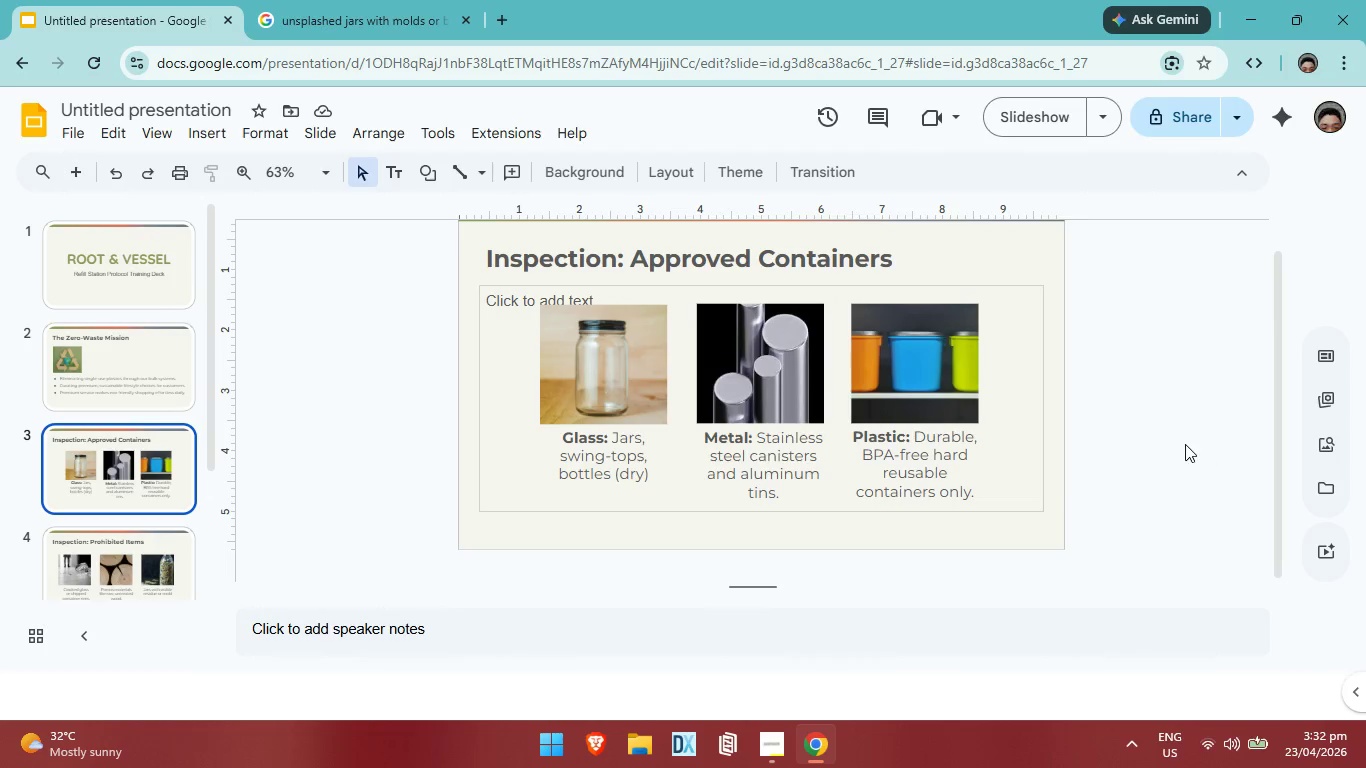 
wait(5.92)
 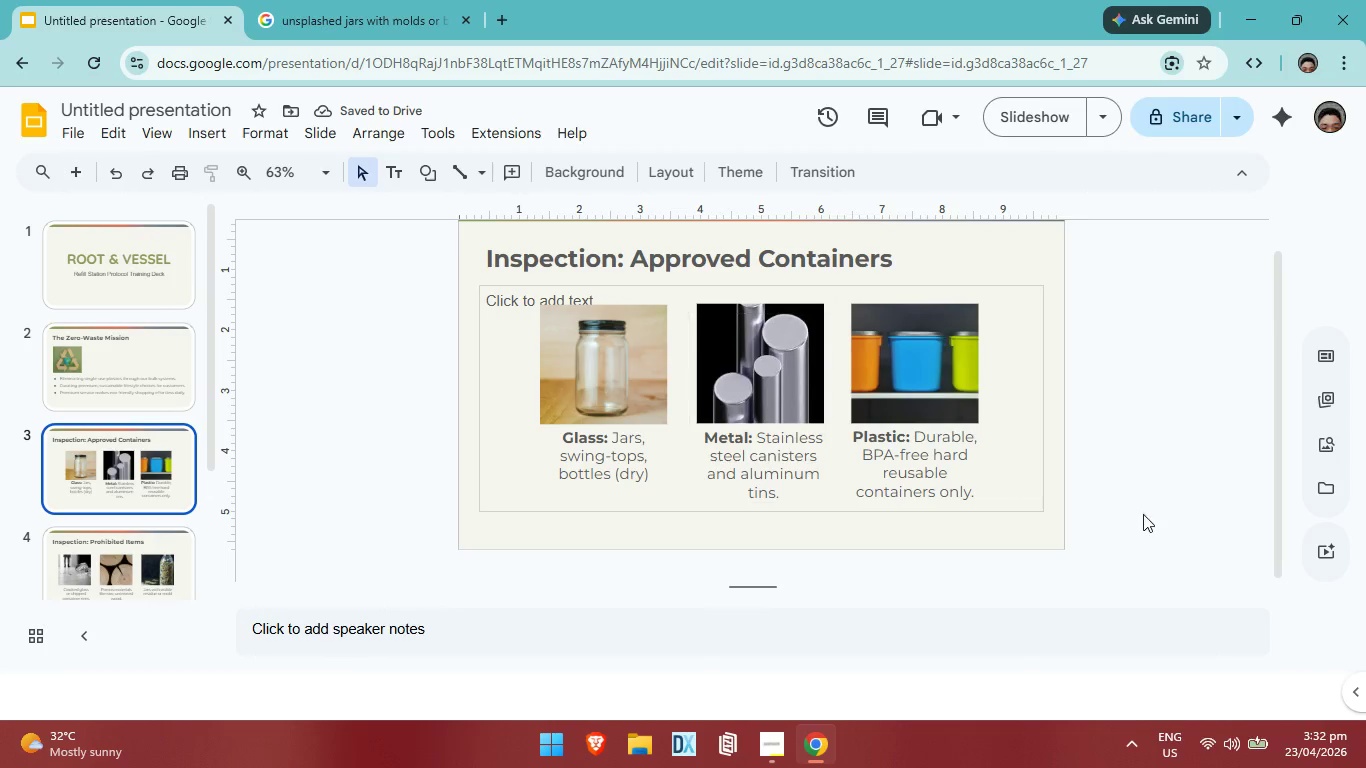 
left_click([132, 571])
 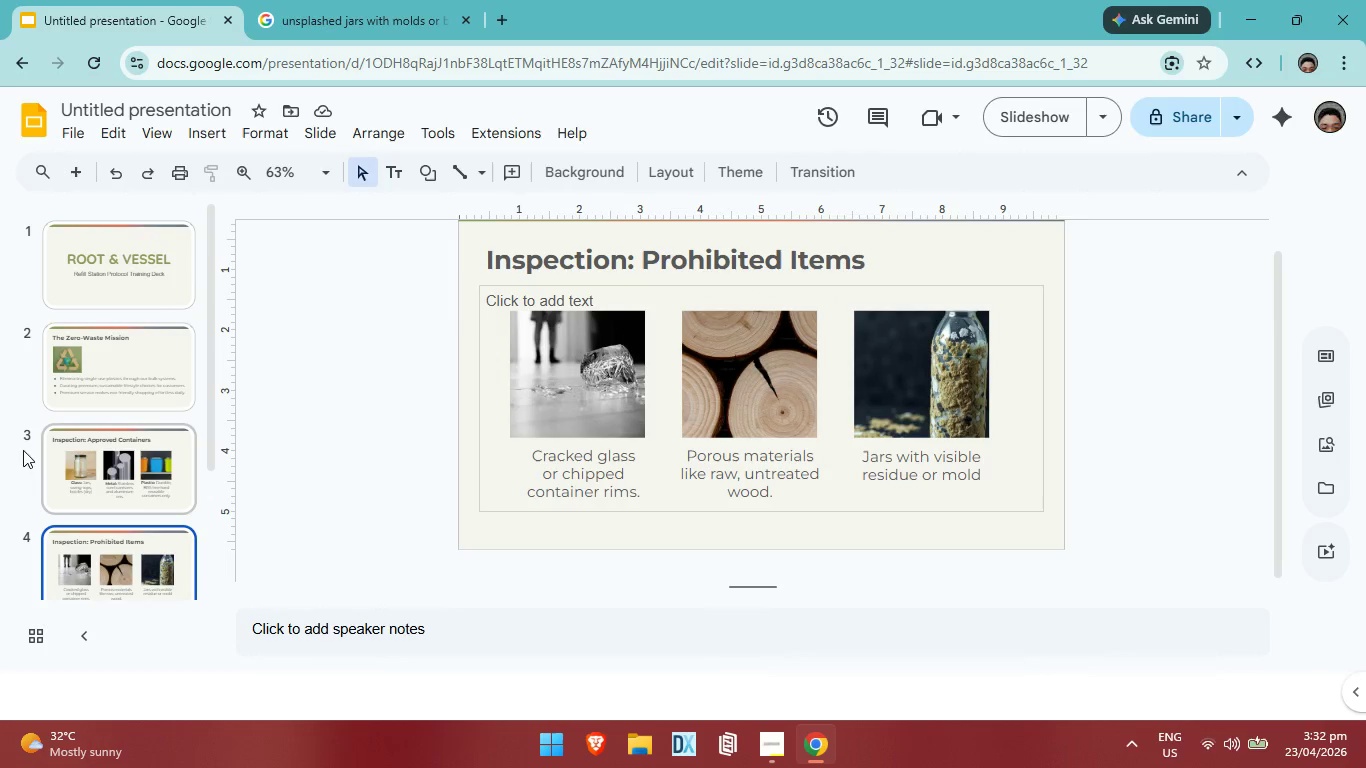 
left_click([77, 456])
 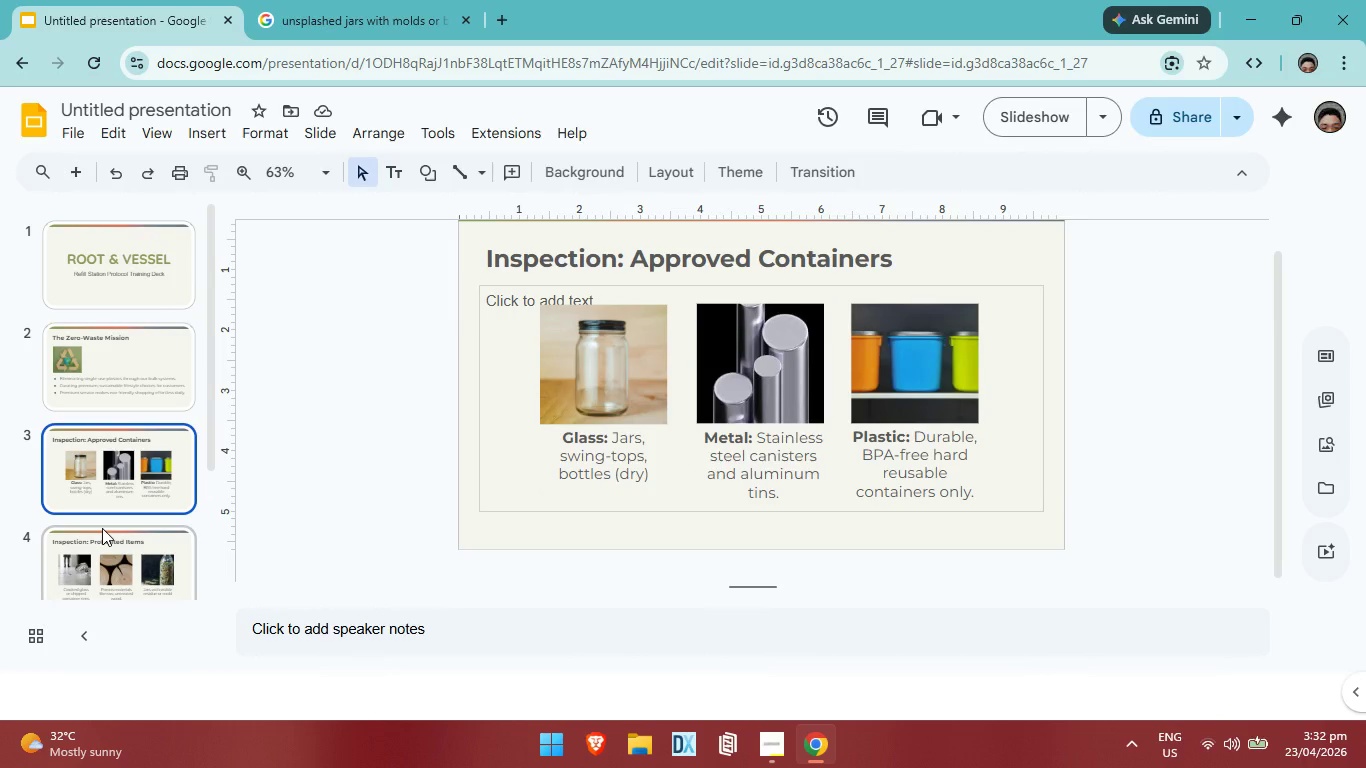 
left_click([120, 557])
 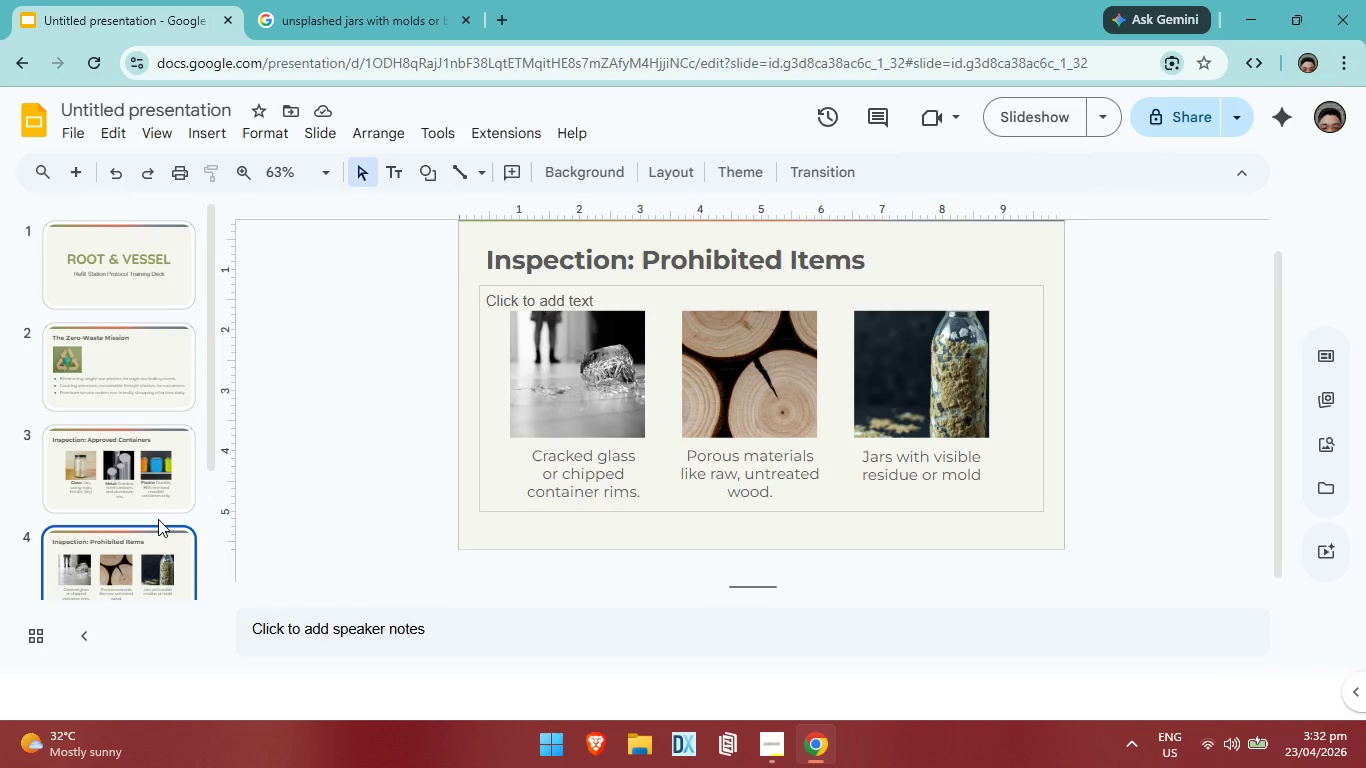 
left_click([164, 496])
 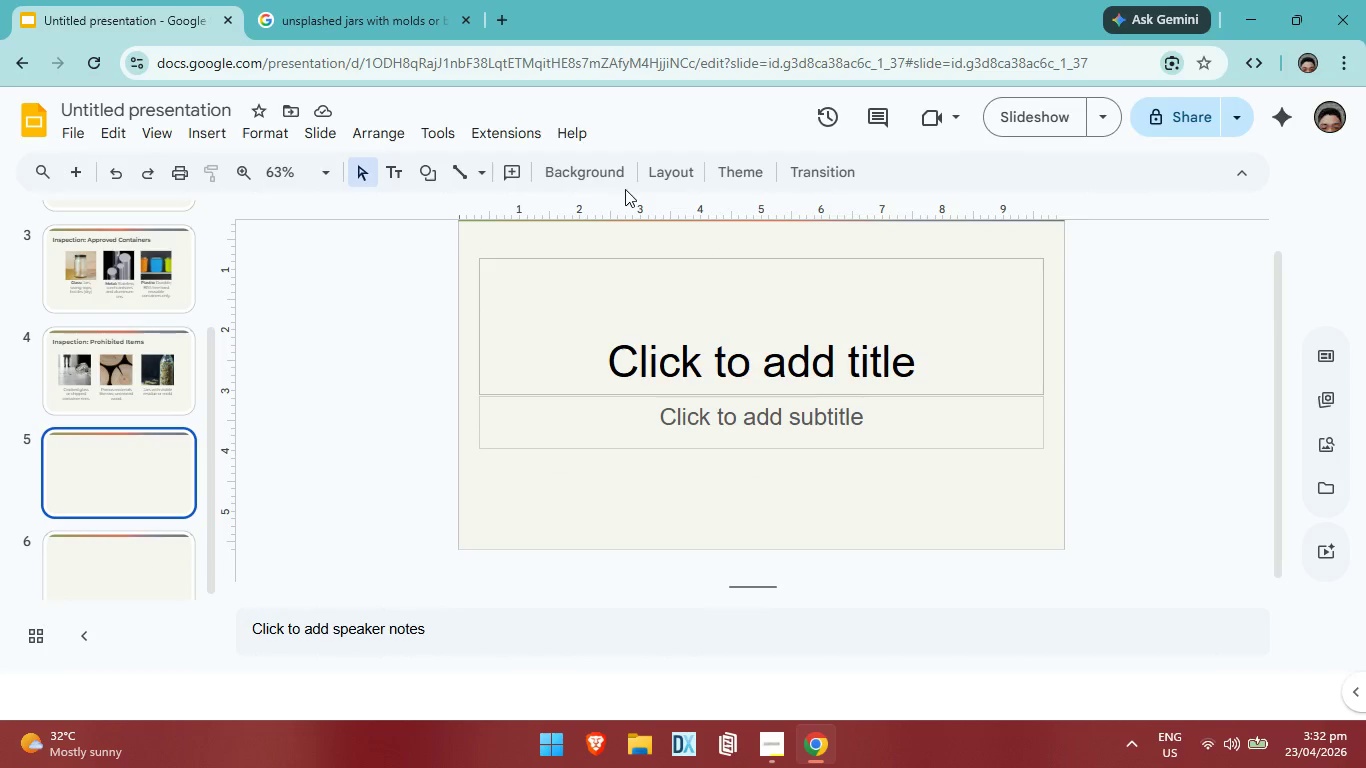 
scroll: coordinate [168, 519], scroll_direction: down, amount: 1.0
 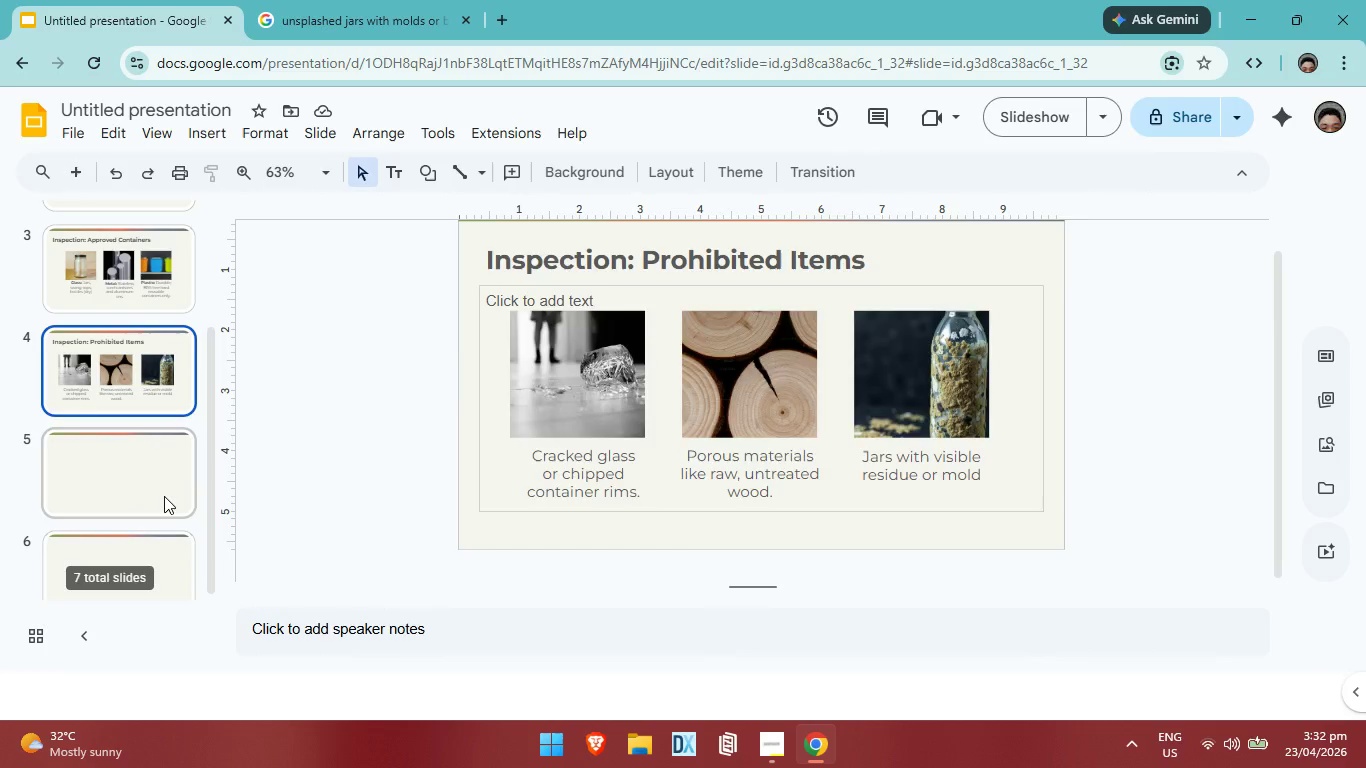 
left_click([672, 177])
 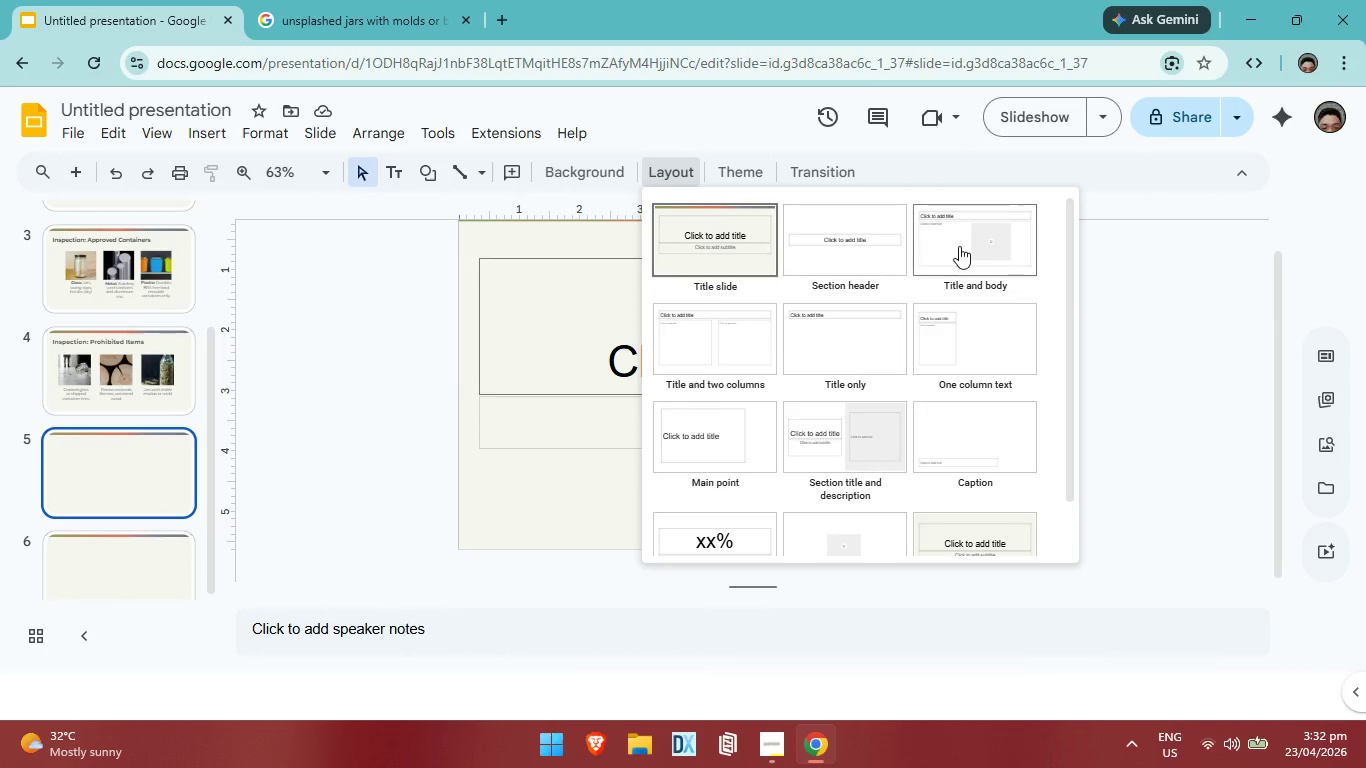 
left_click([960, 246])
 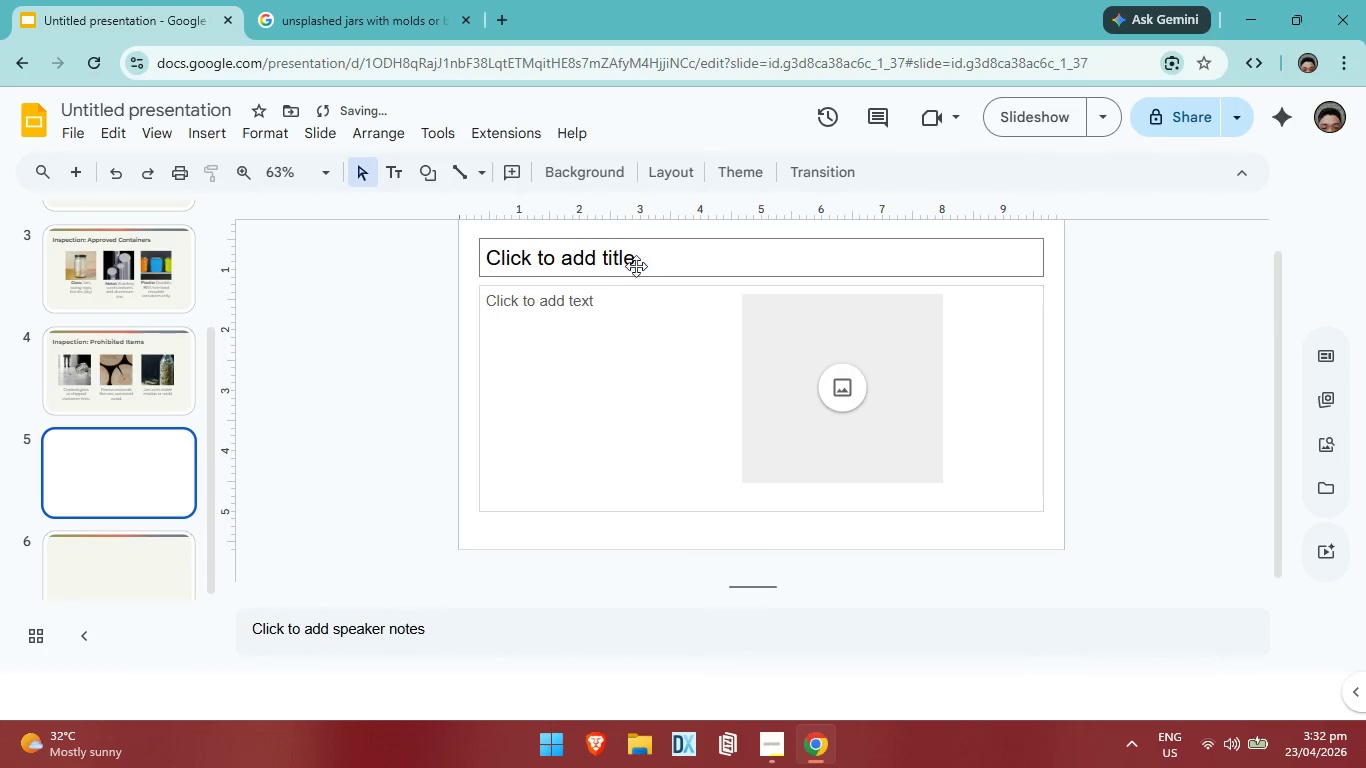 
left_click([640, 263])
 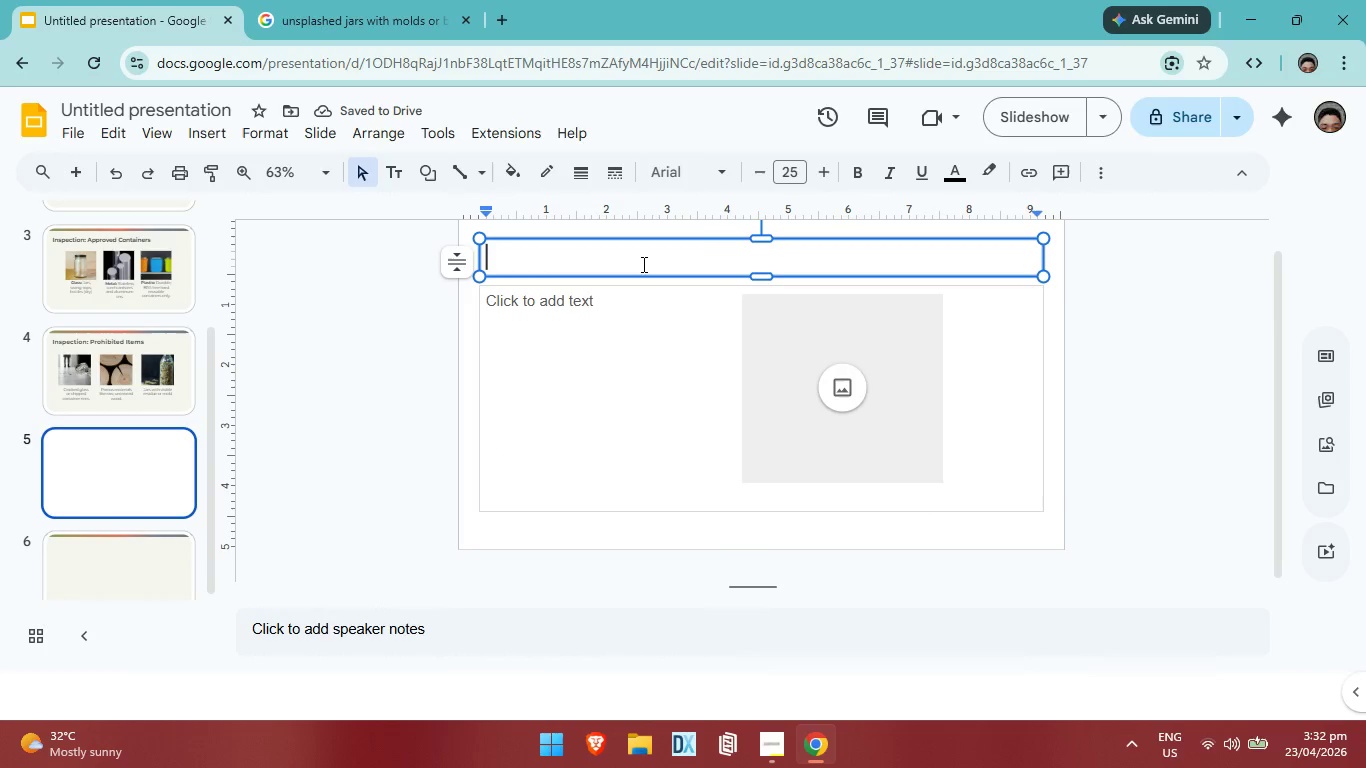 
type(The "Tare" Process Step-by-Step)
 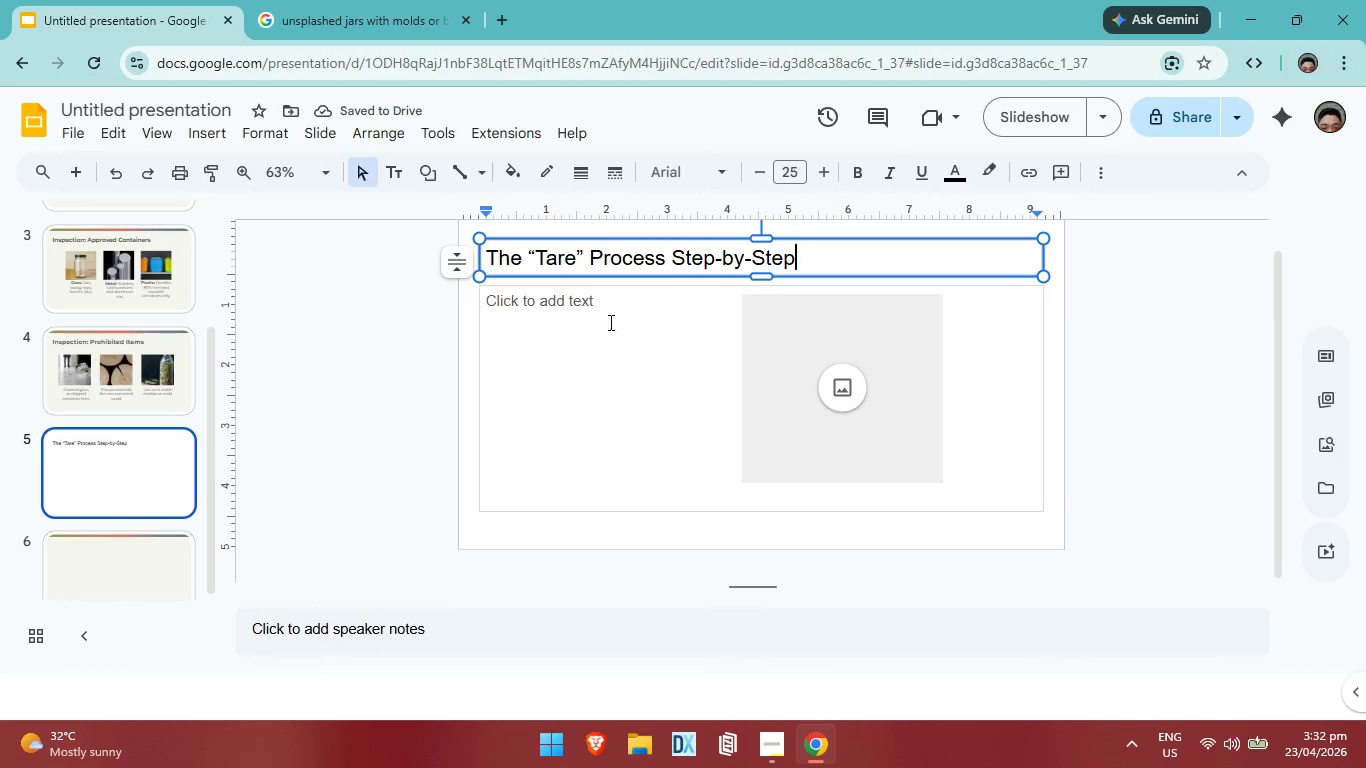 
left_click_drag(start_coordinate=[807, 259], to_coordinate=[451, 263])
 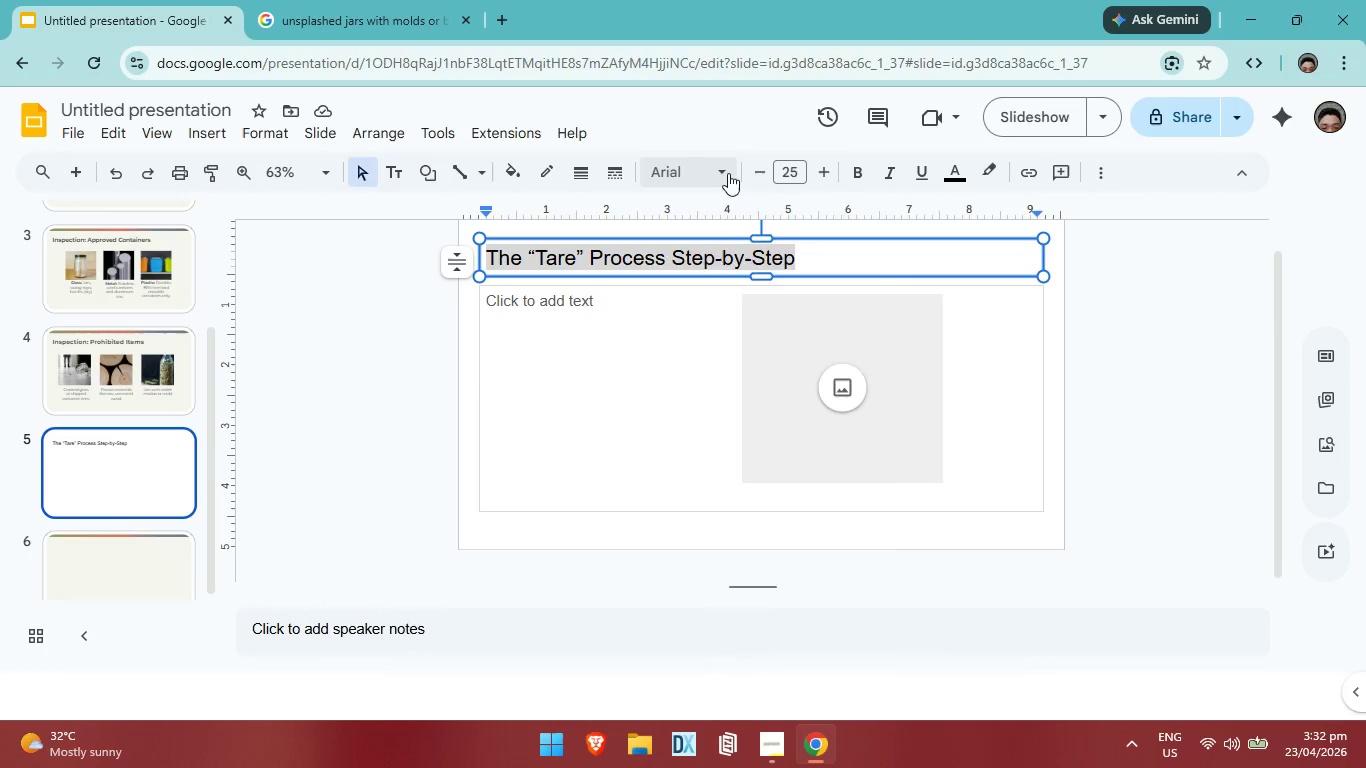 
left_click([728, 173])
 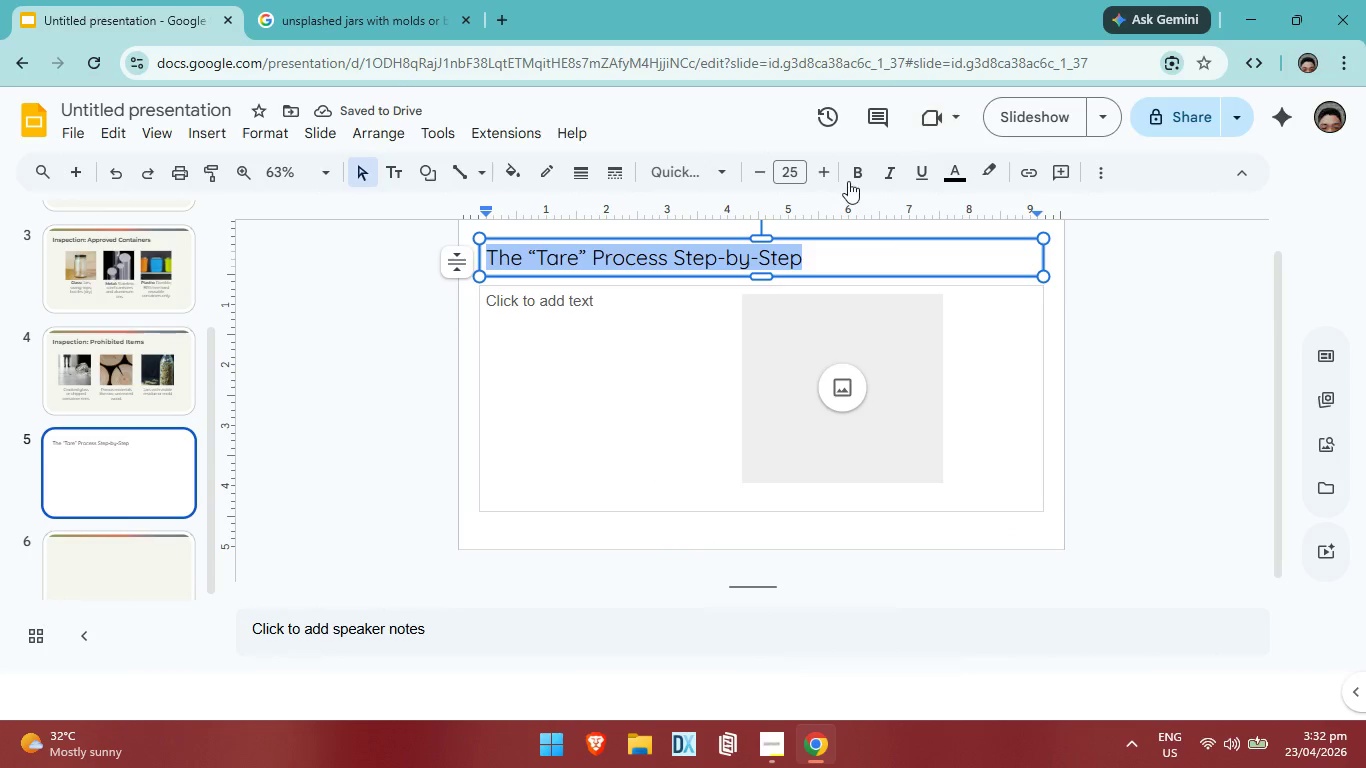 
wait(5.83)
 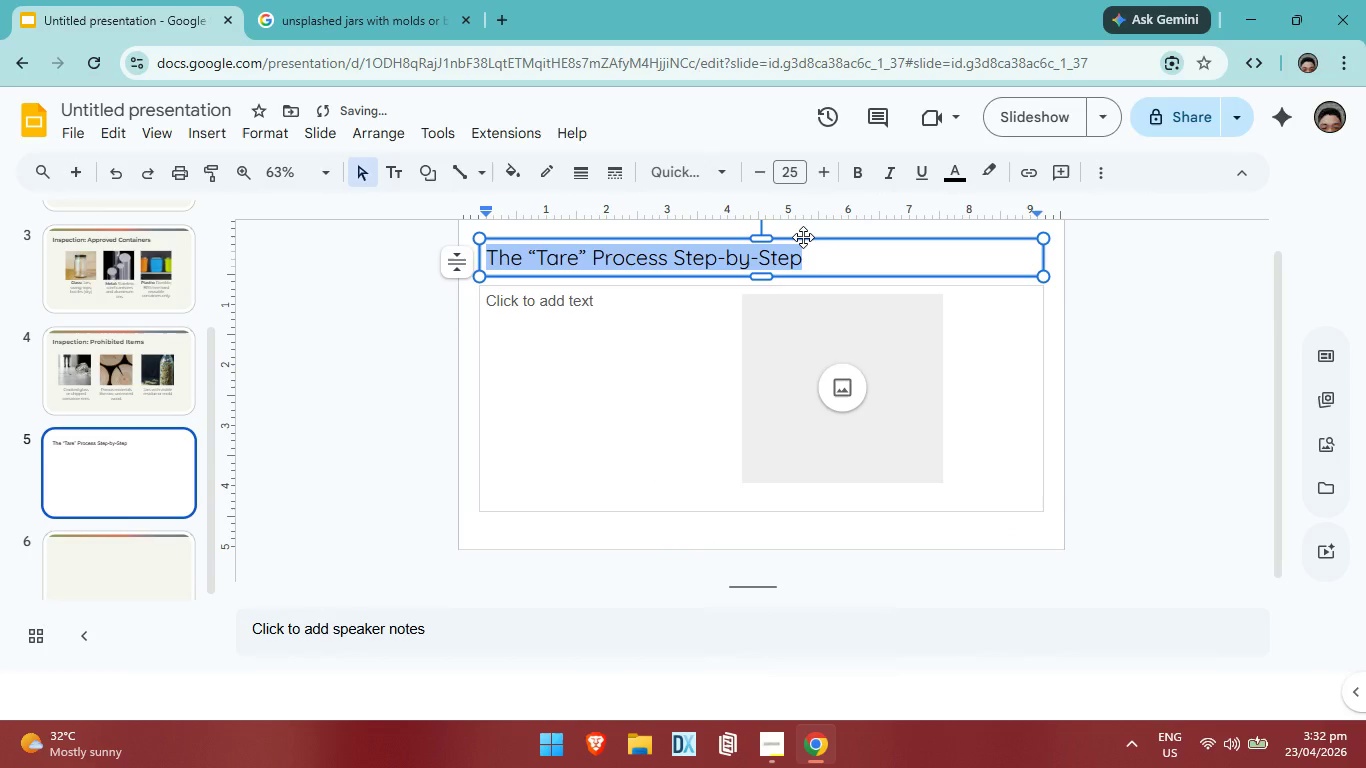 
double_click([831, 164])
 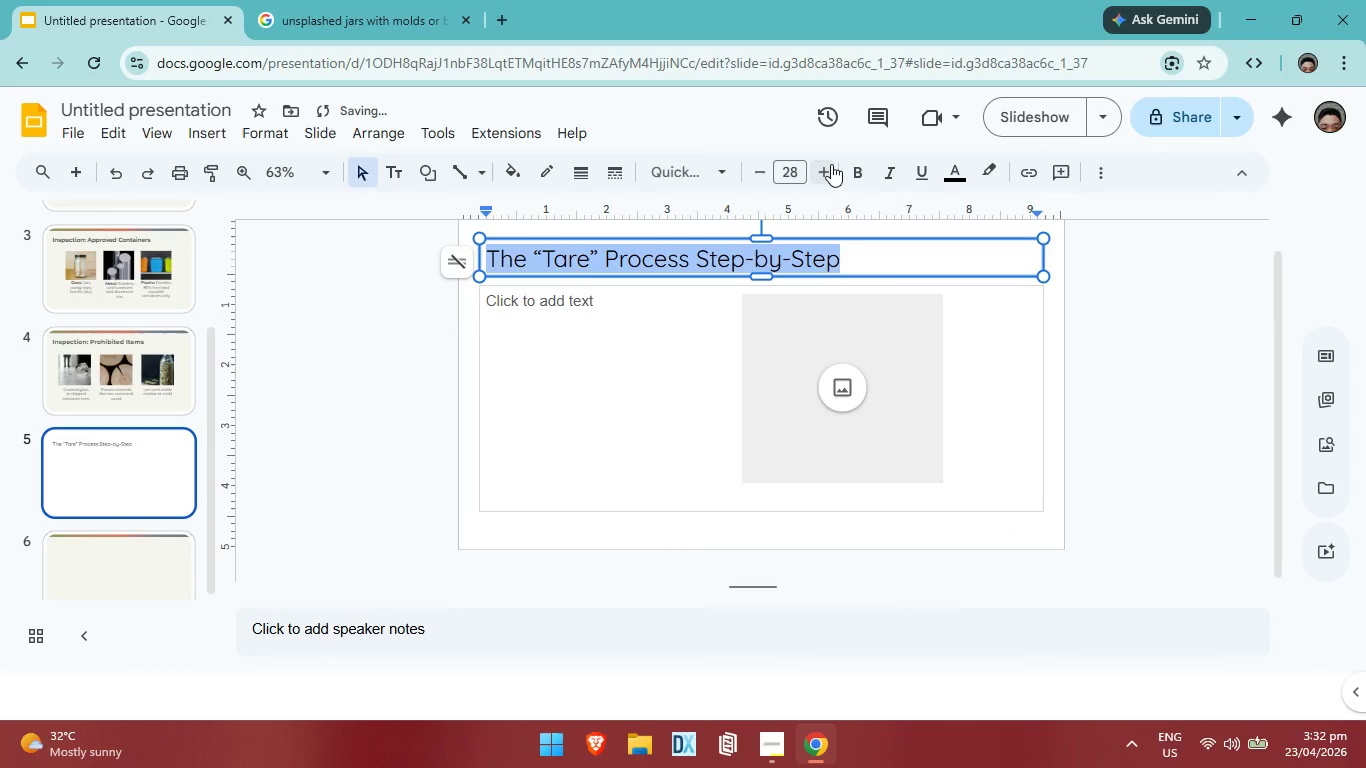 
triple_click([831, 164])
 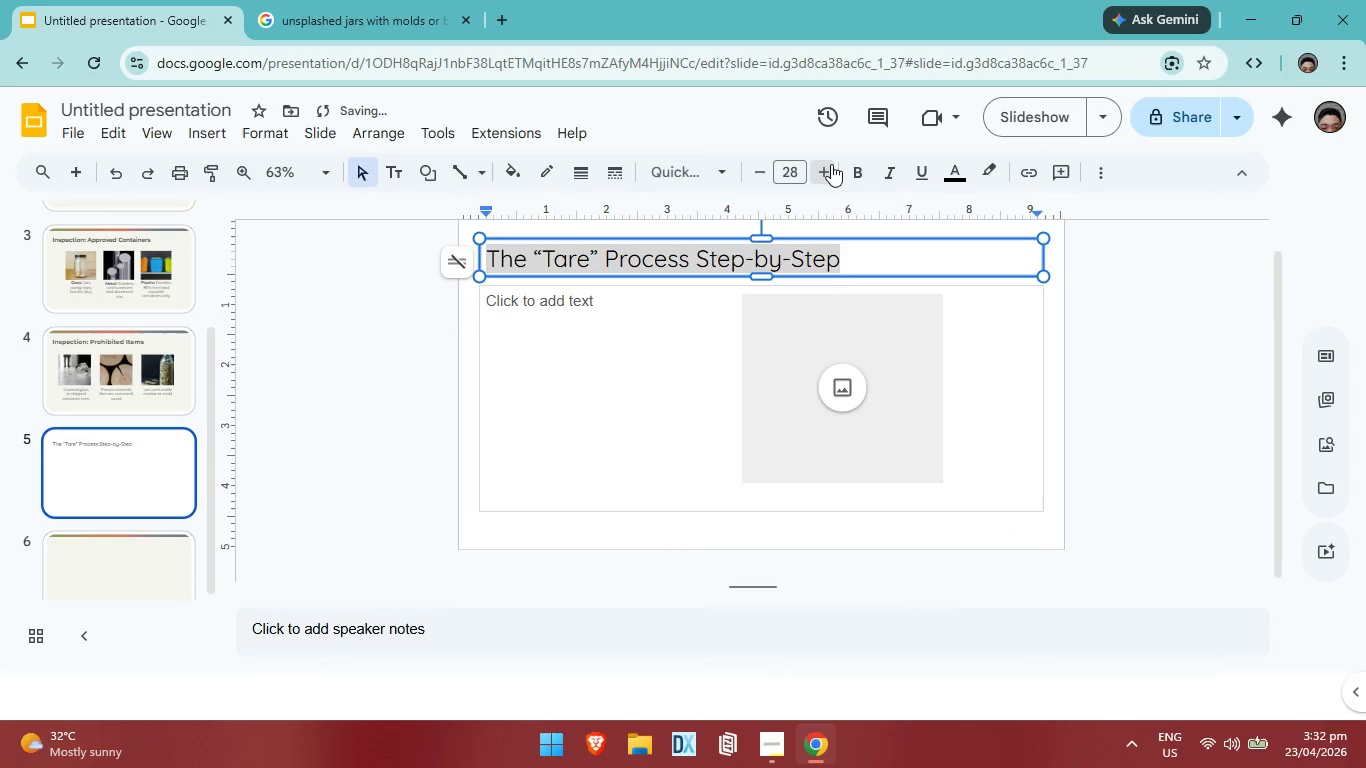 
triple_click([831, 164])
 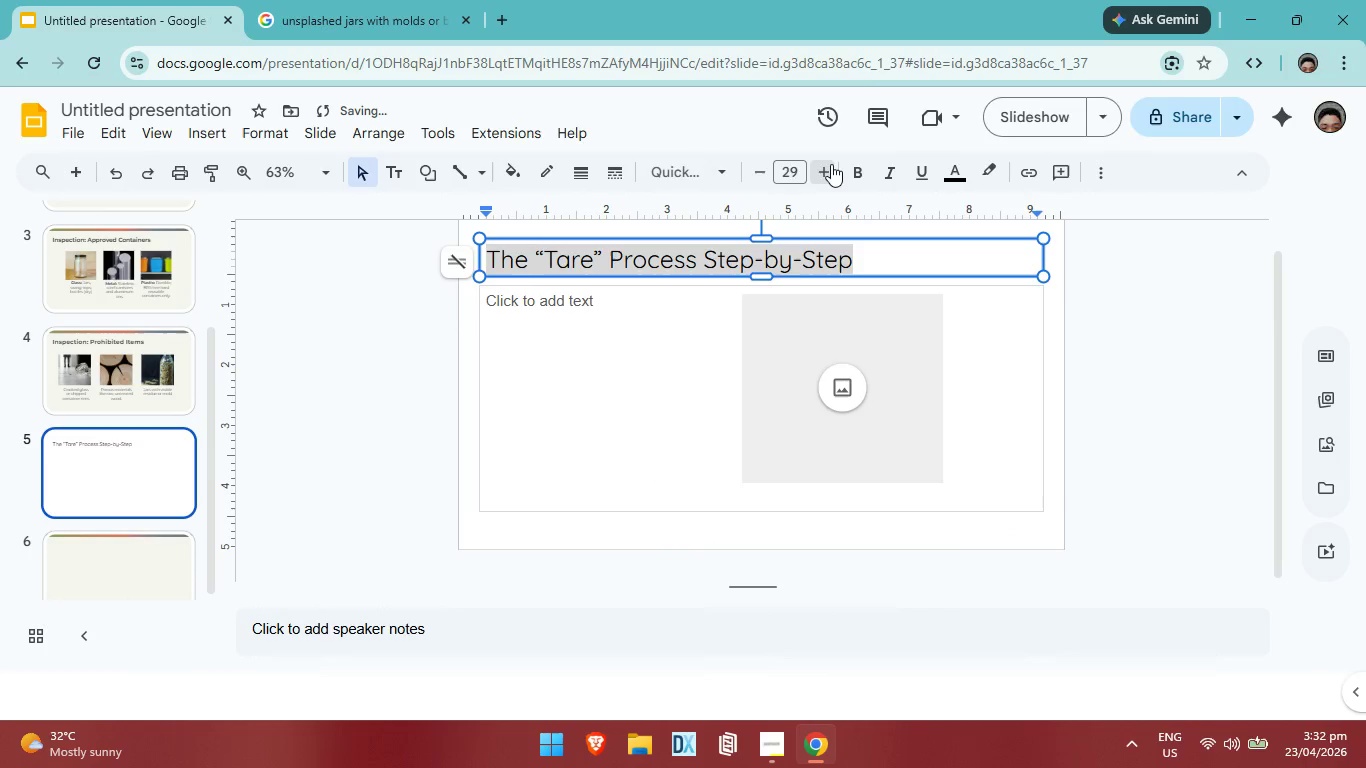 
triple_click([831, 164])
 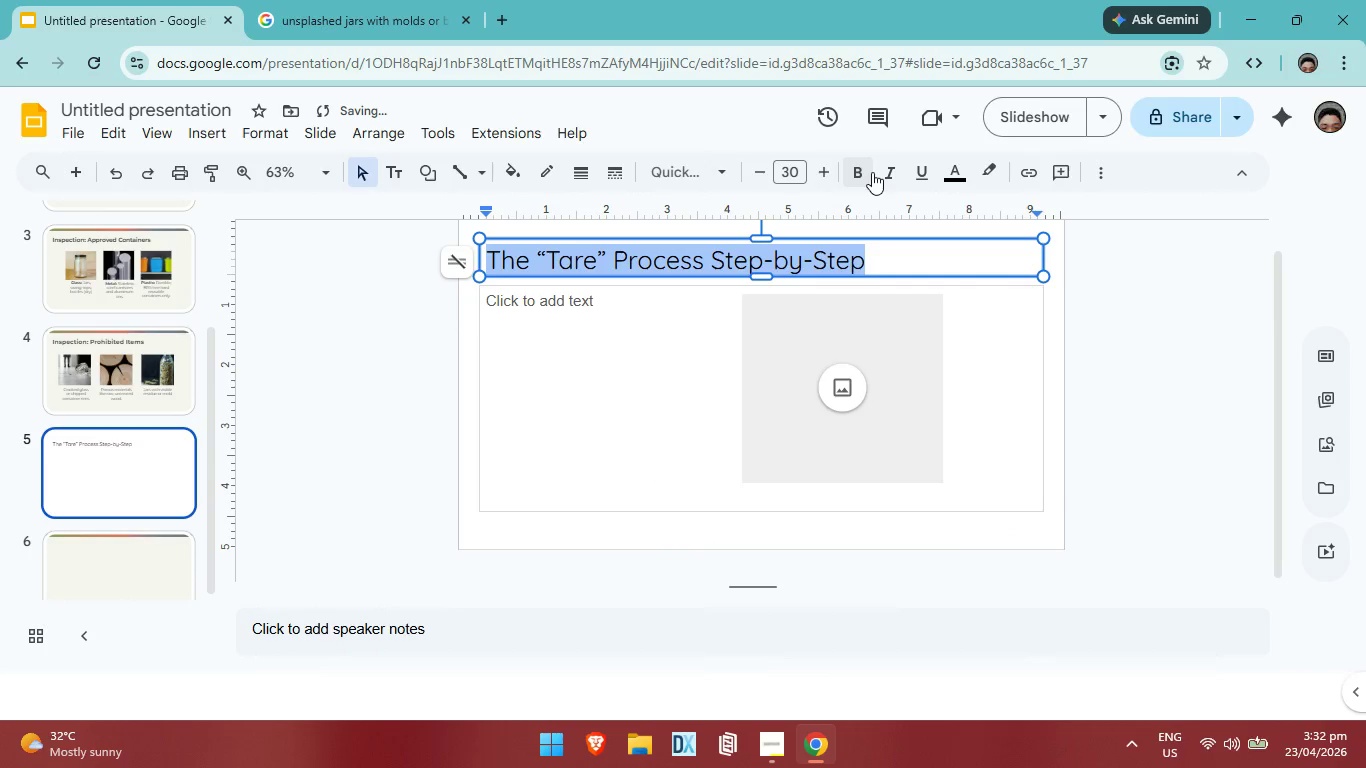 
left_click([872, 172])
 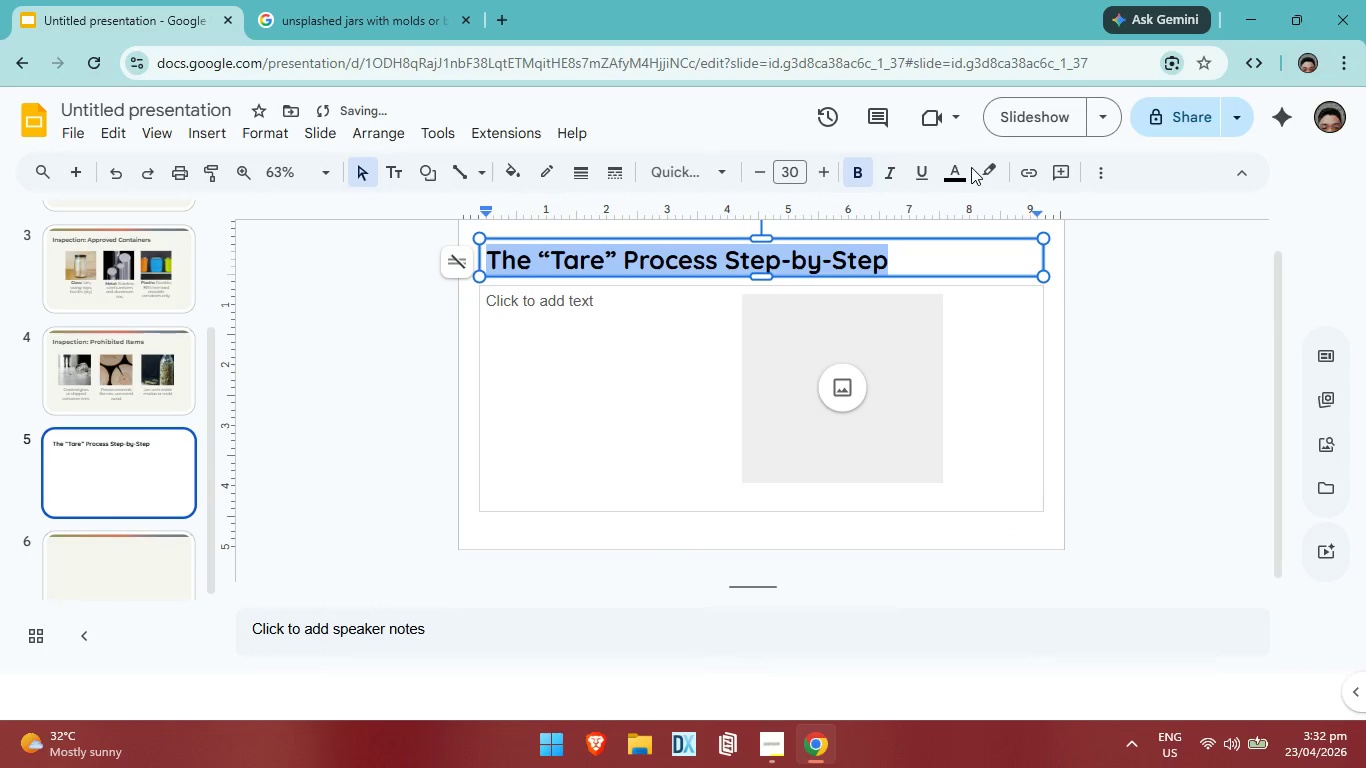 
left_click([967, 174])
 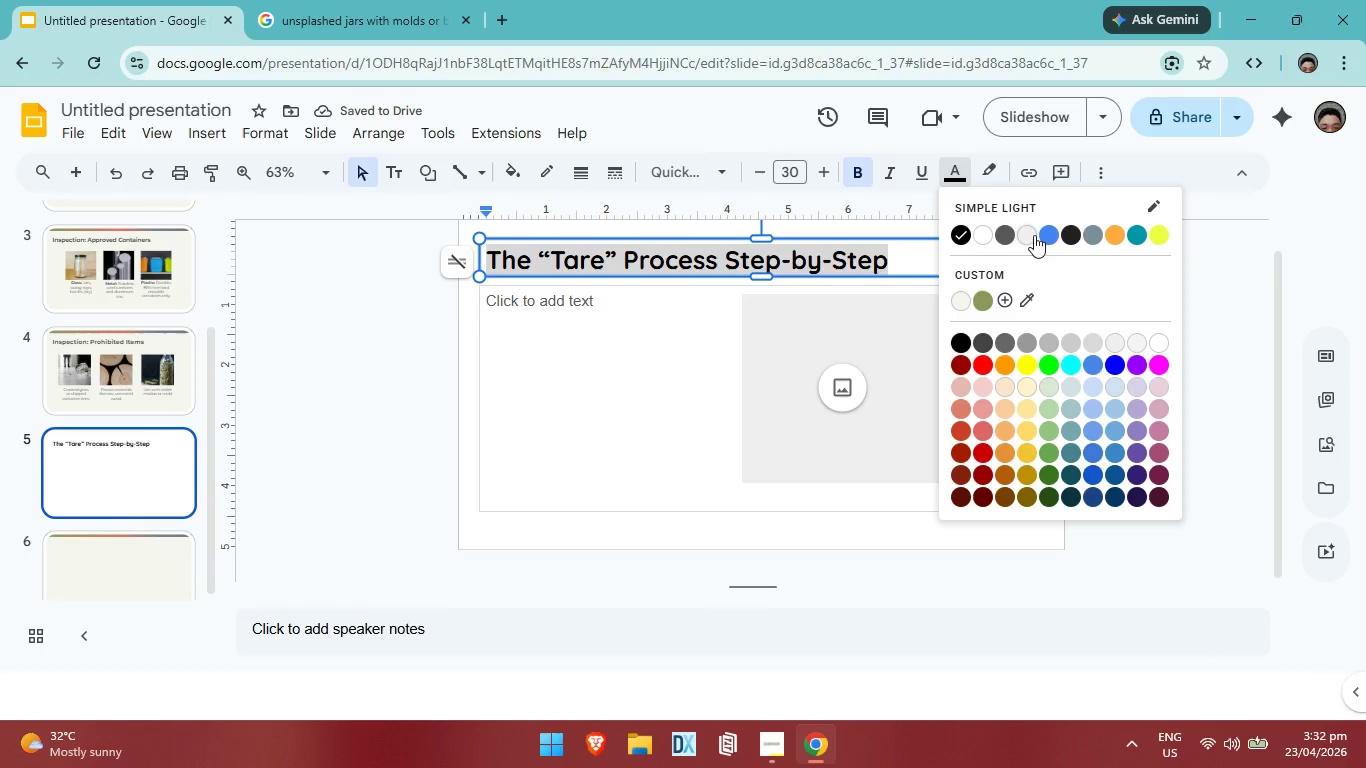 
left_click([1034, 235])
 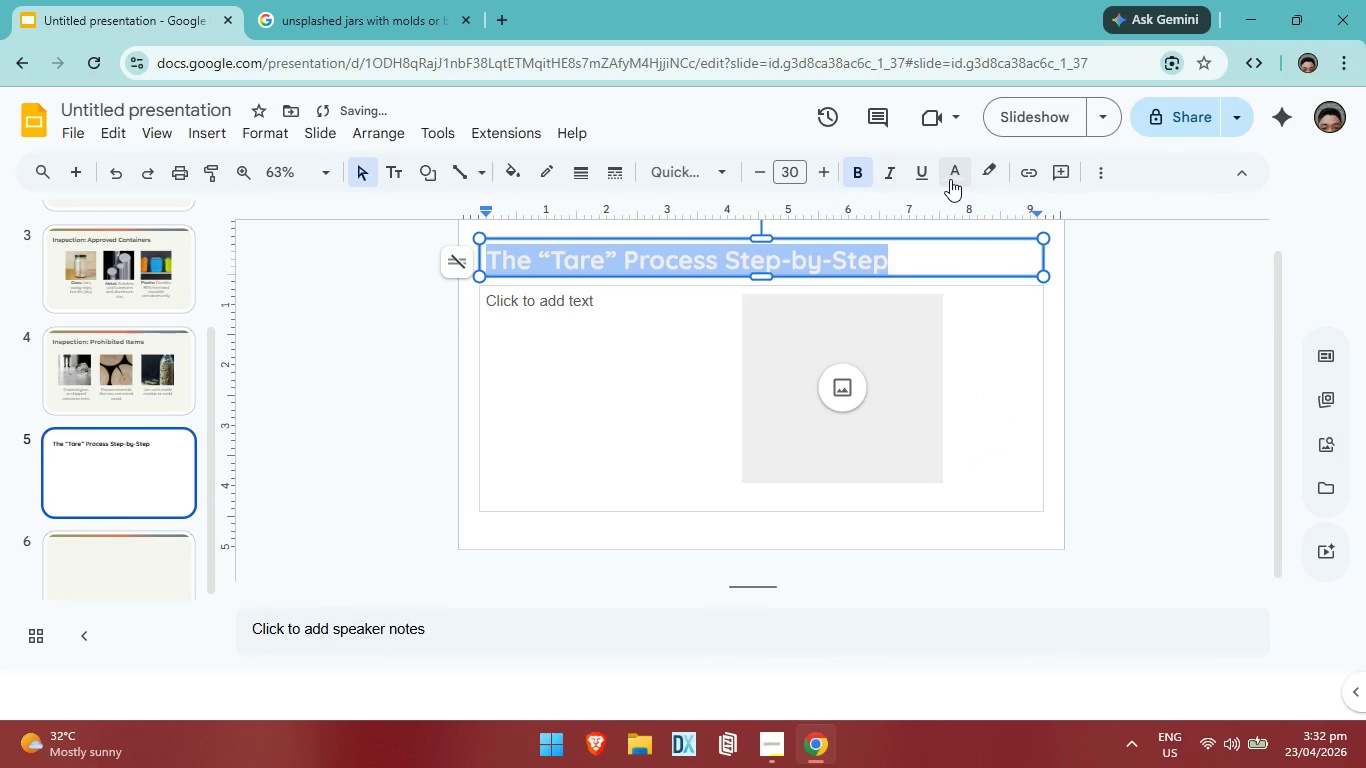 
left_click([950, 179])
 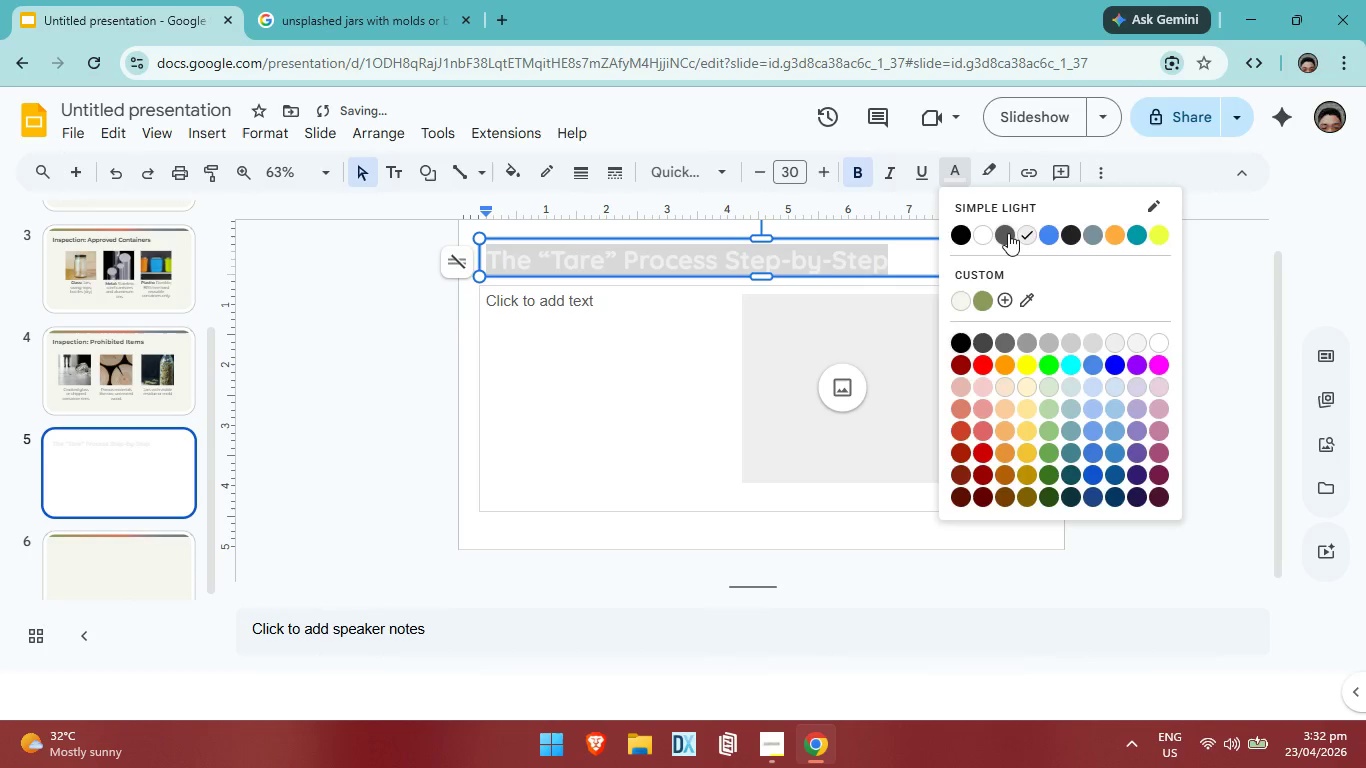 
left_click([1008, 233])
 